 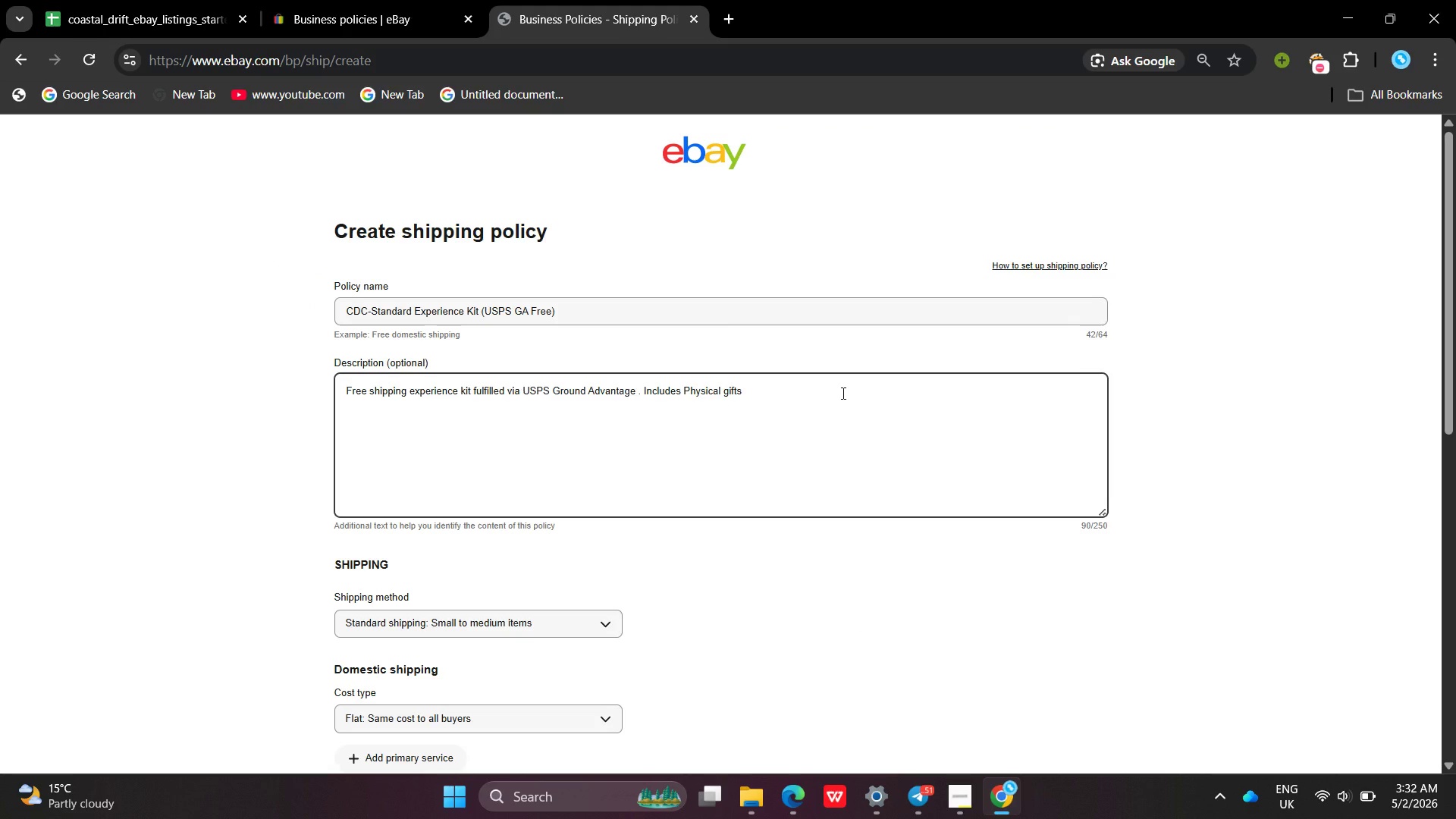 
key(Backspace)
key(Backspace)
type(t package )
 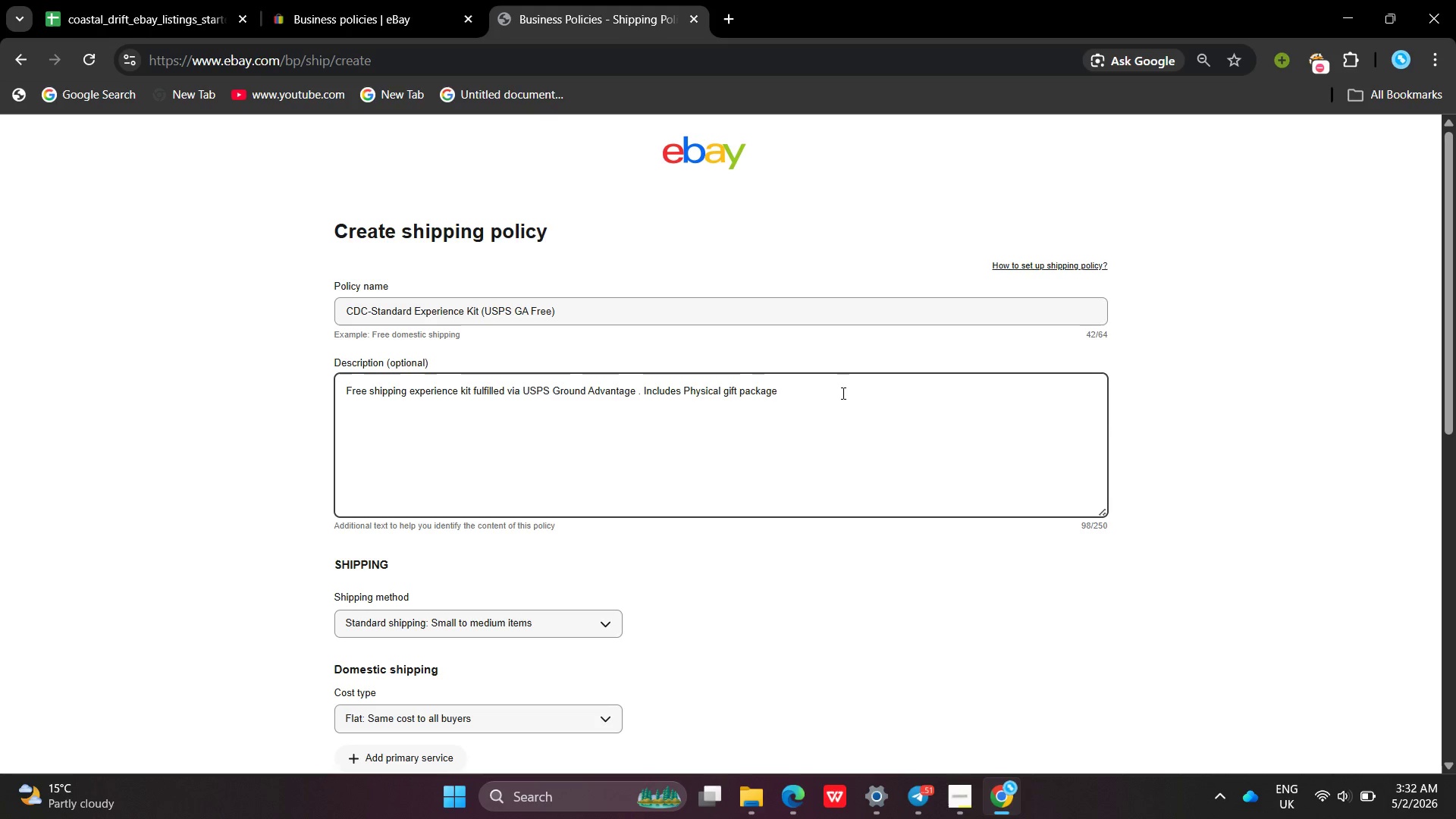 
type(with voucher , map )
 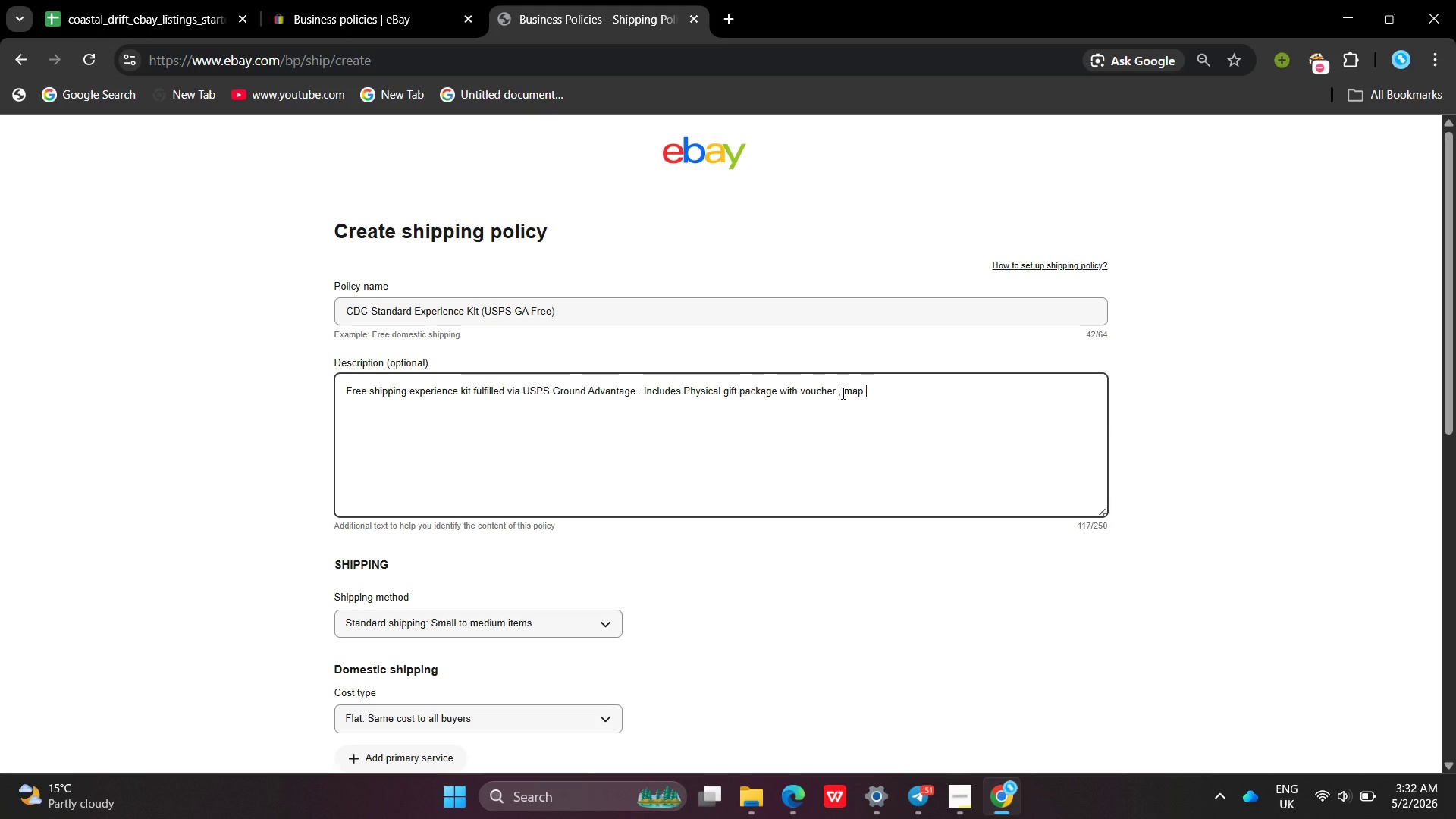 
type(N)
key(Backspace)
type(and branded )
 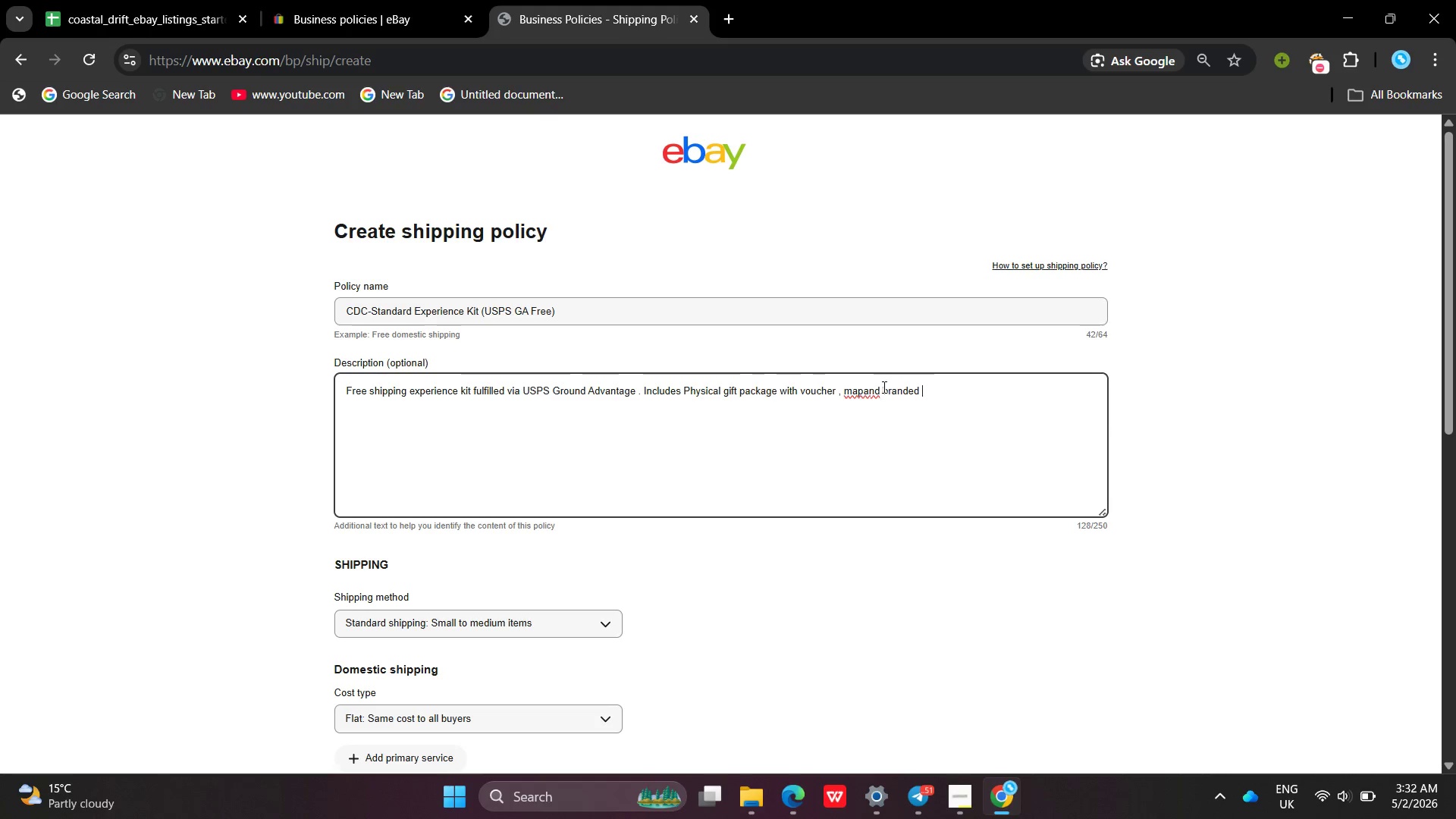 
left_click([881, 388])
 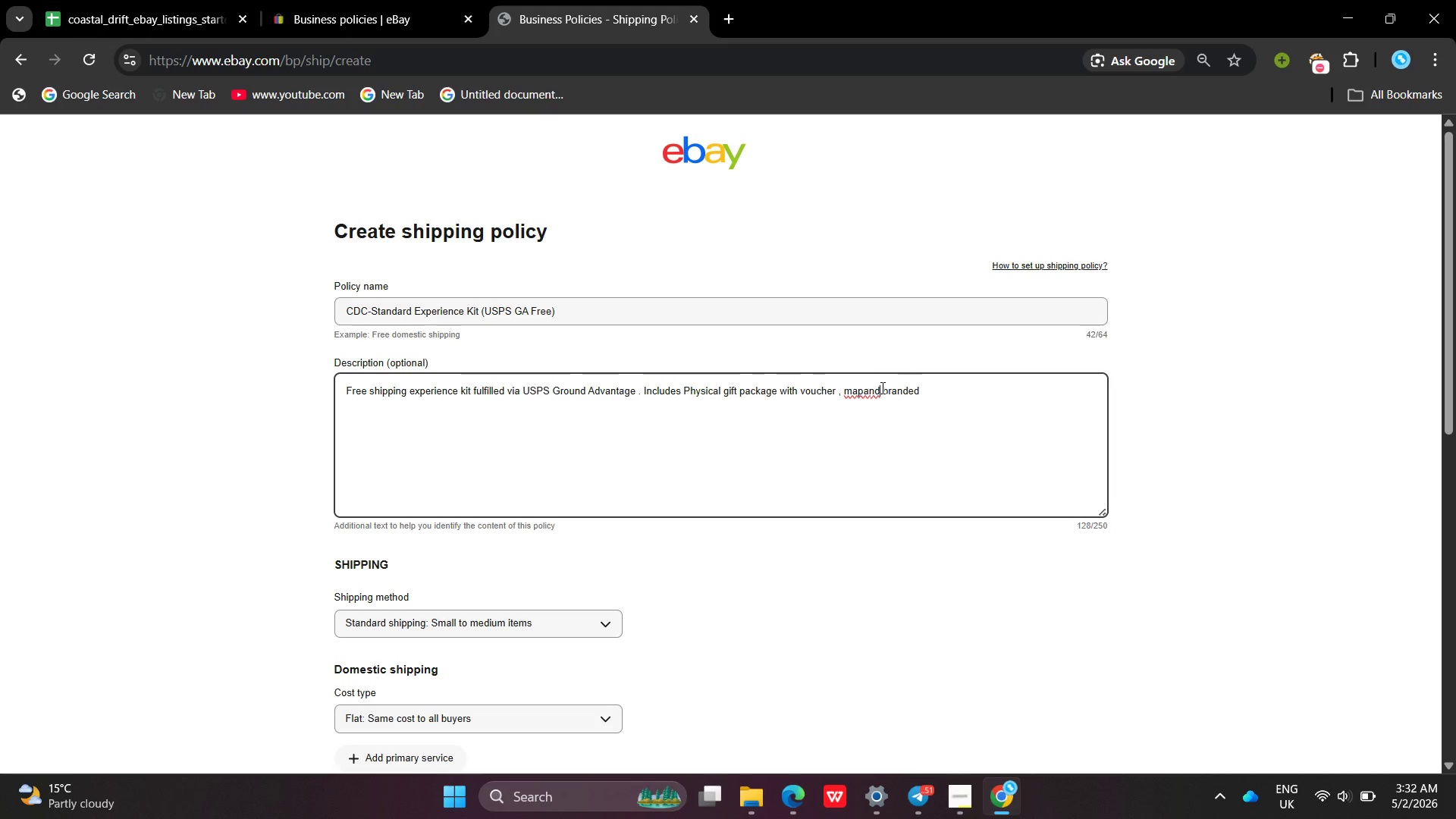 
key(Backspace)
 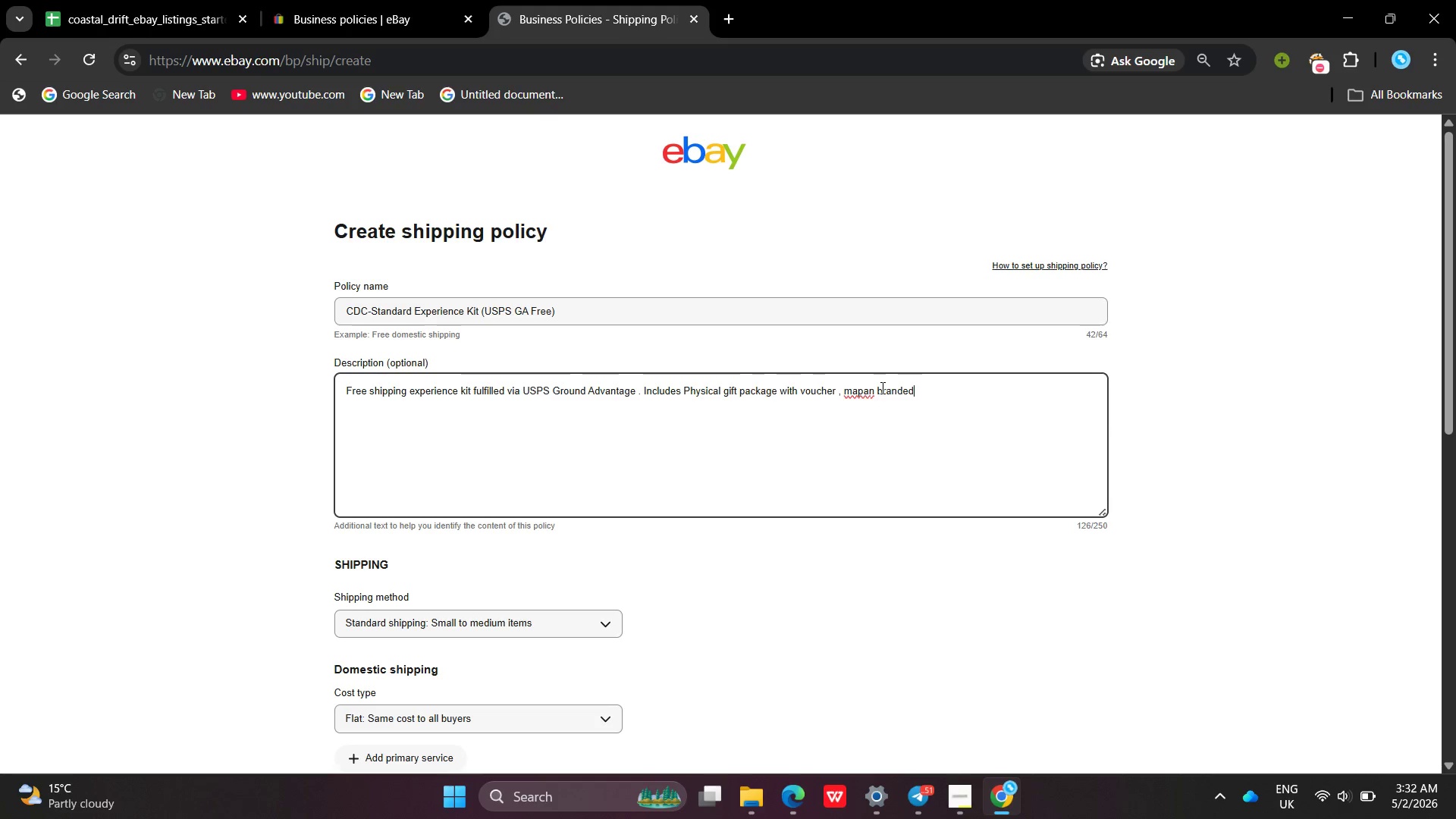 
key(Backspace)
 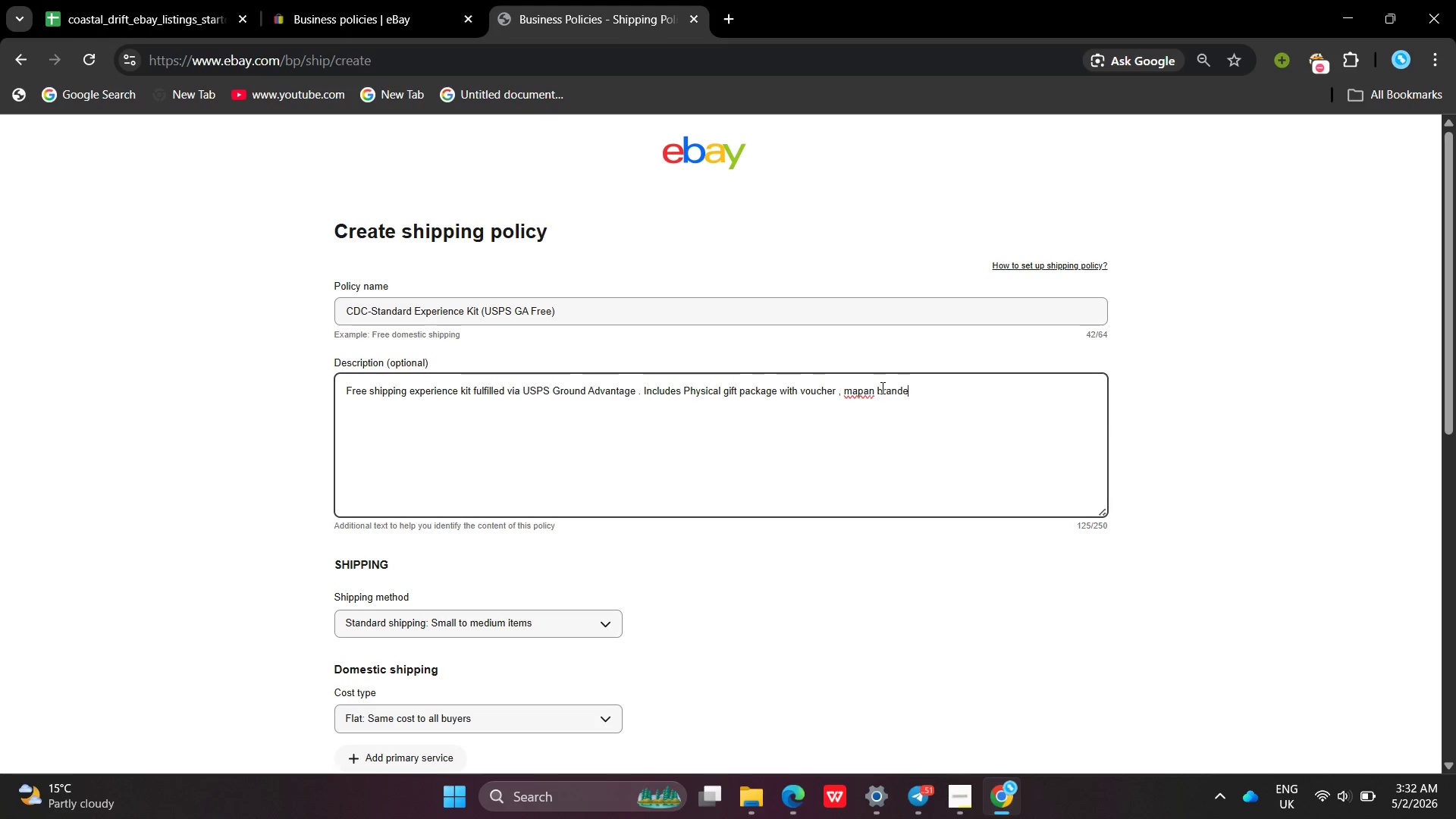 
key(Backspace)
 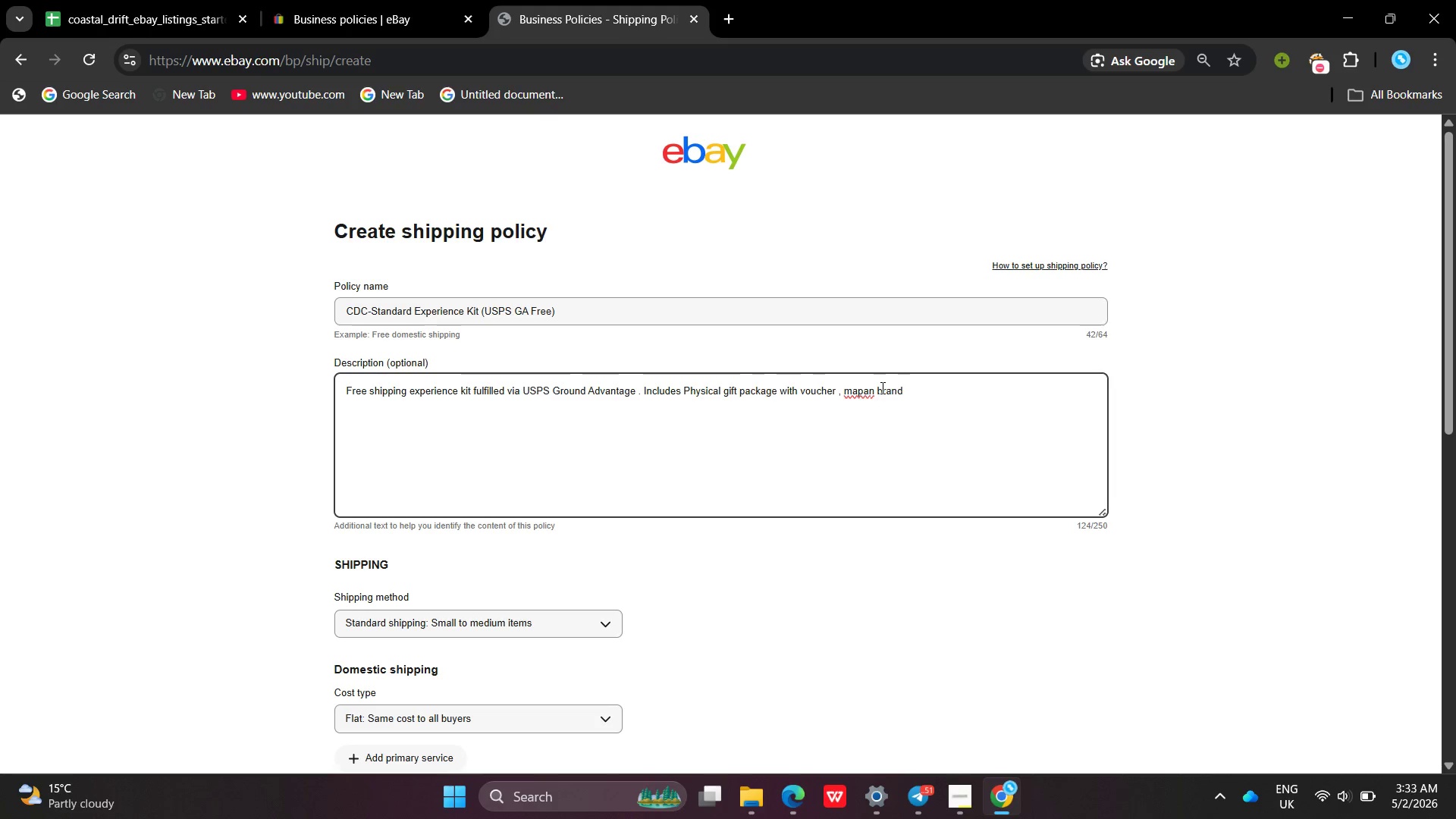 
key(Backspace)
 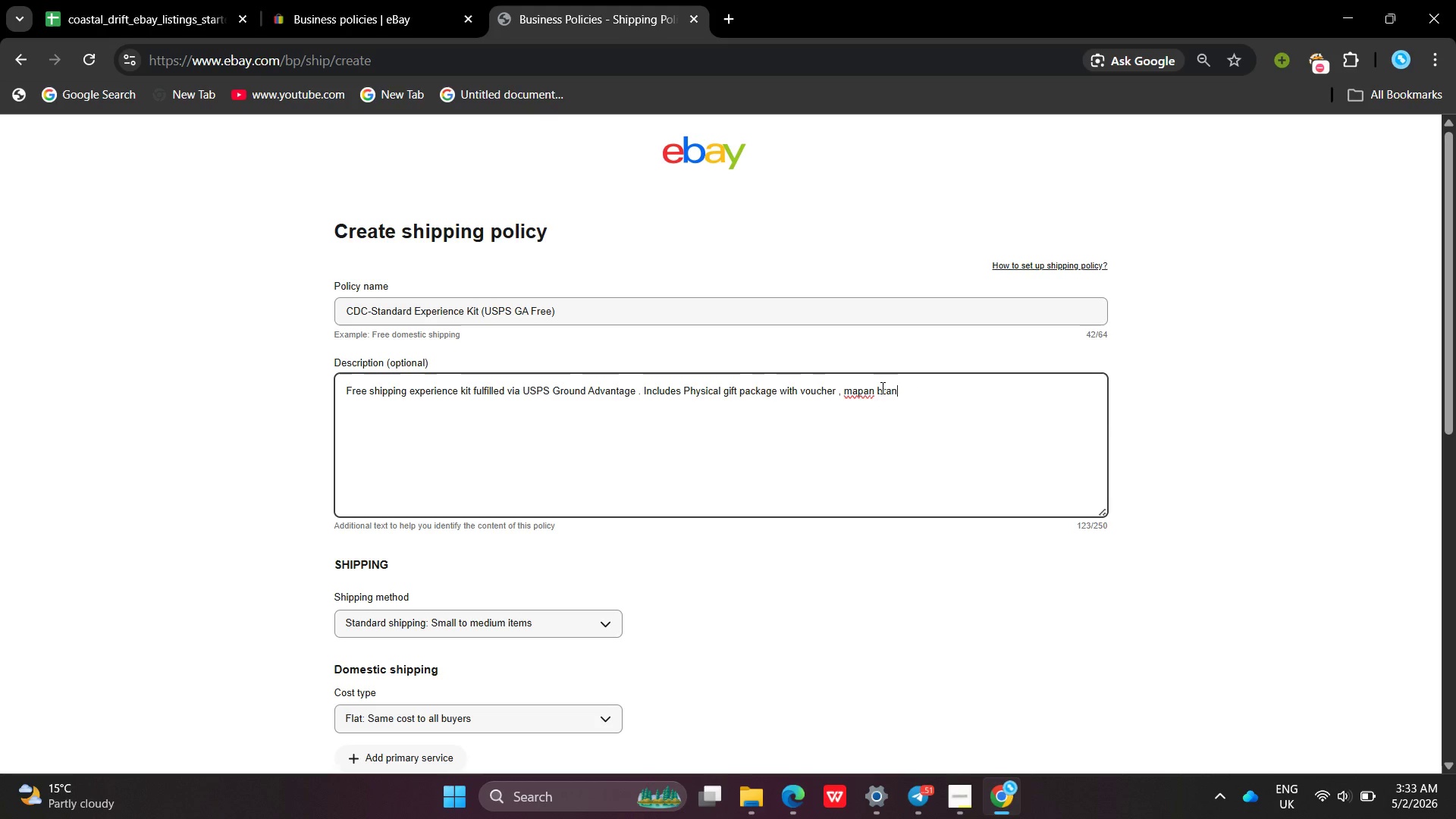 
left_click([881, 388])
 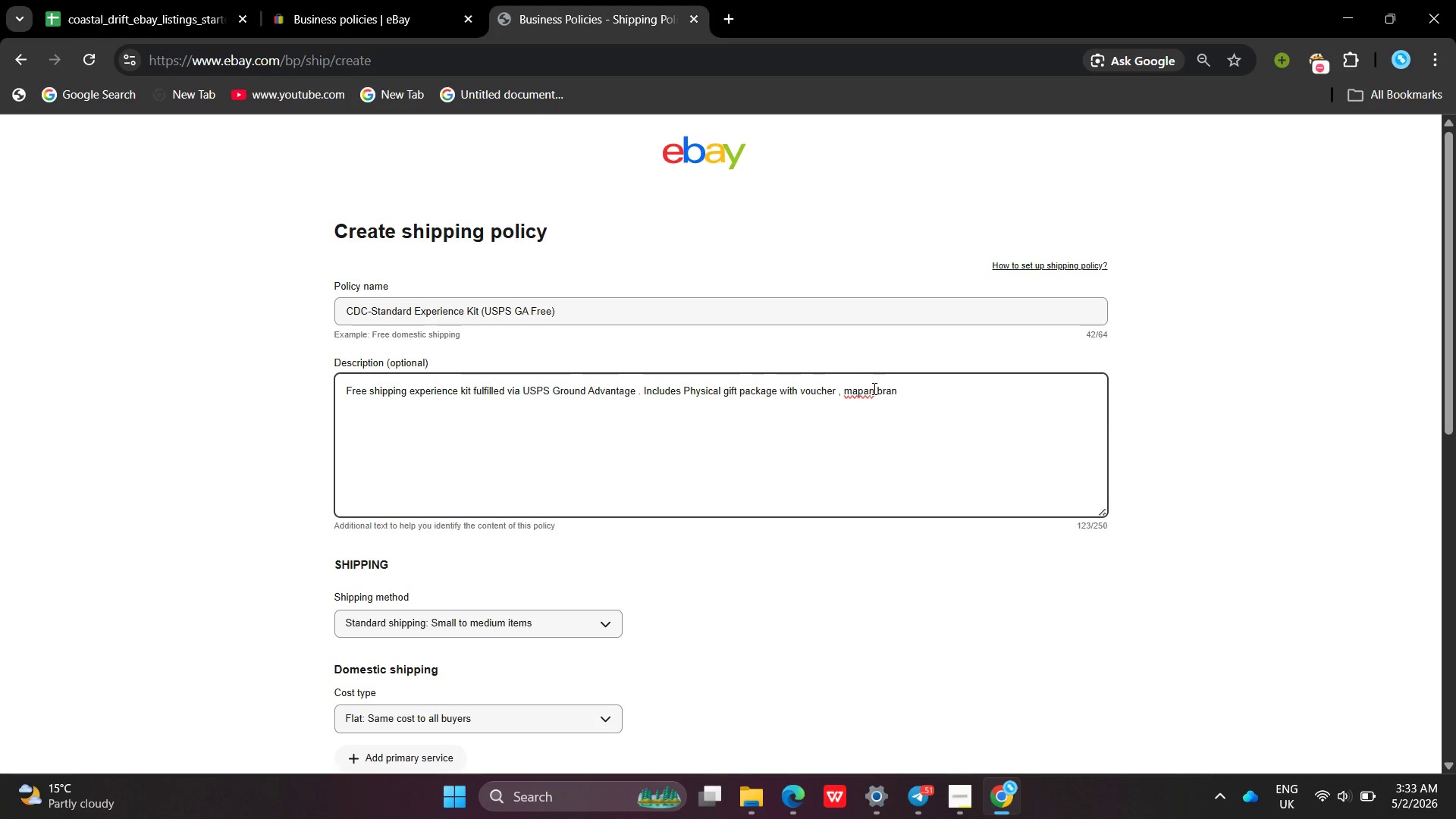 
left_click([872, 389])
 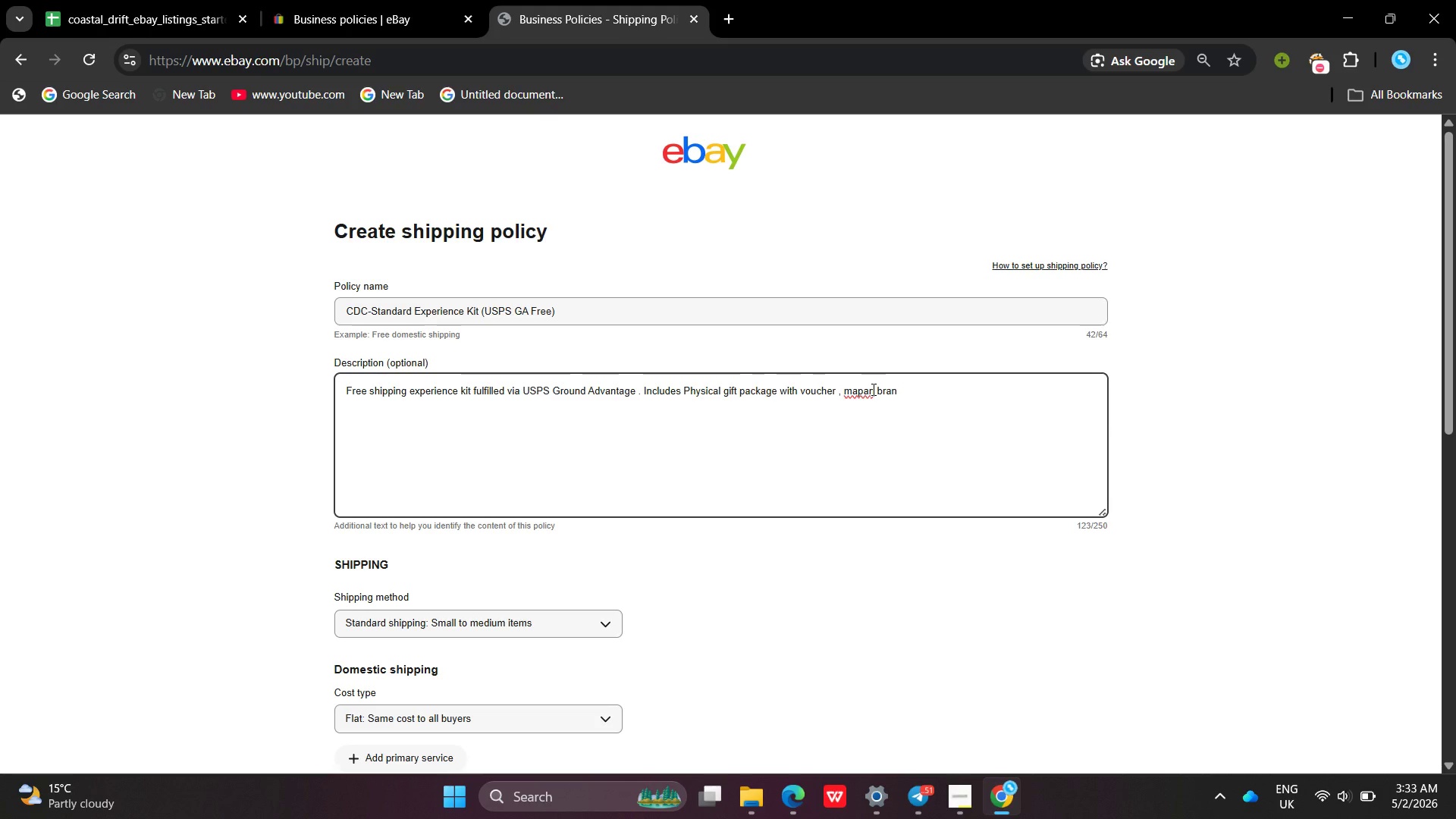 
wait(5.44)
 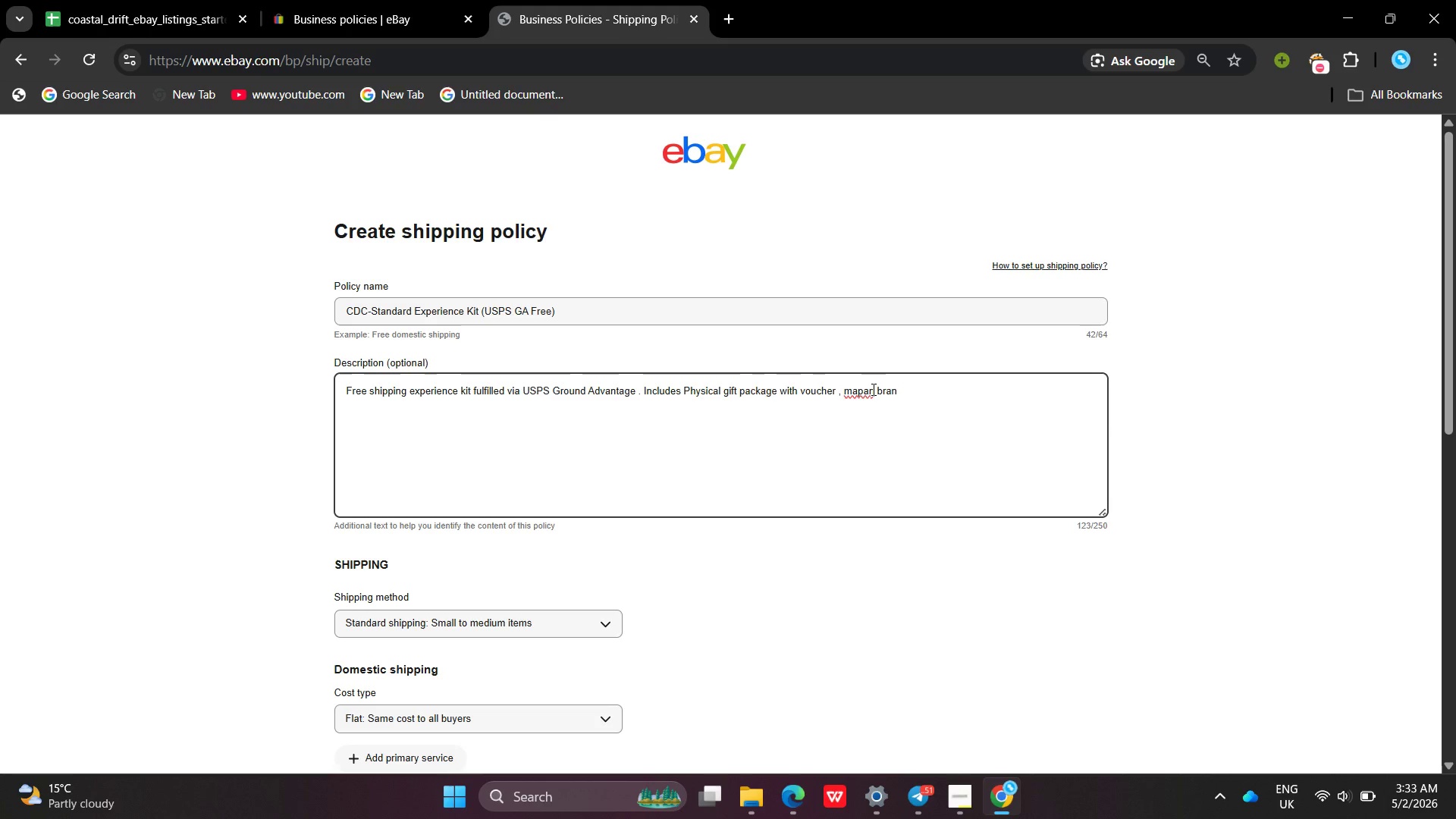 
key(VolumeDown)
 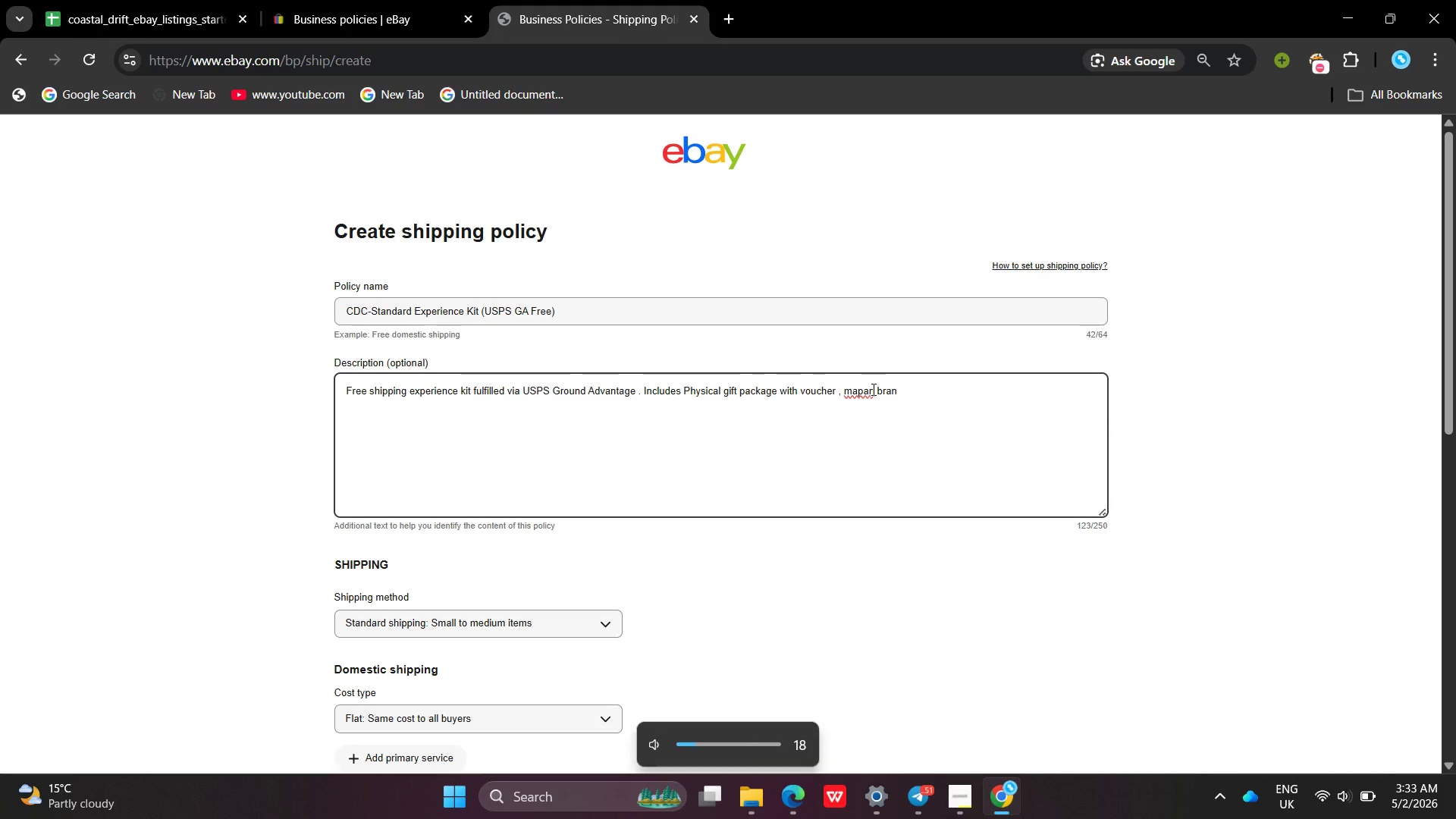 
key(VolumeDown)
 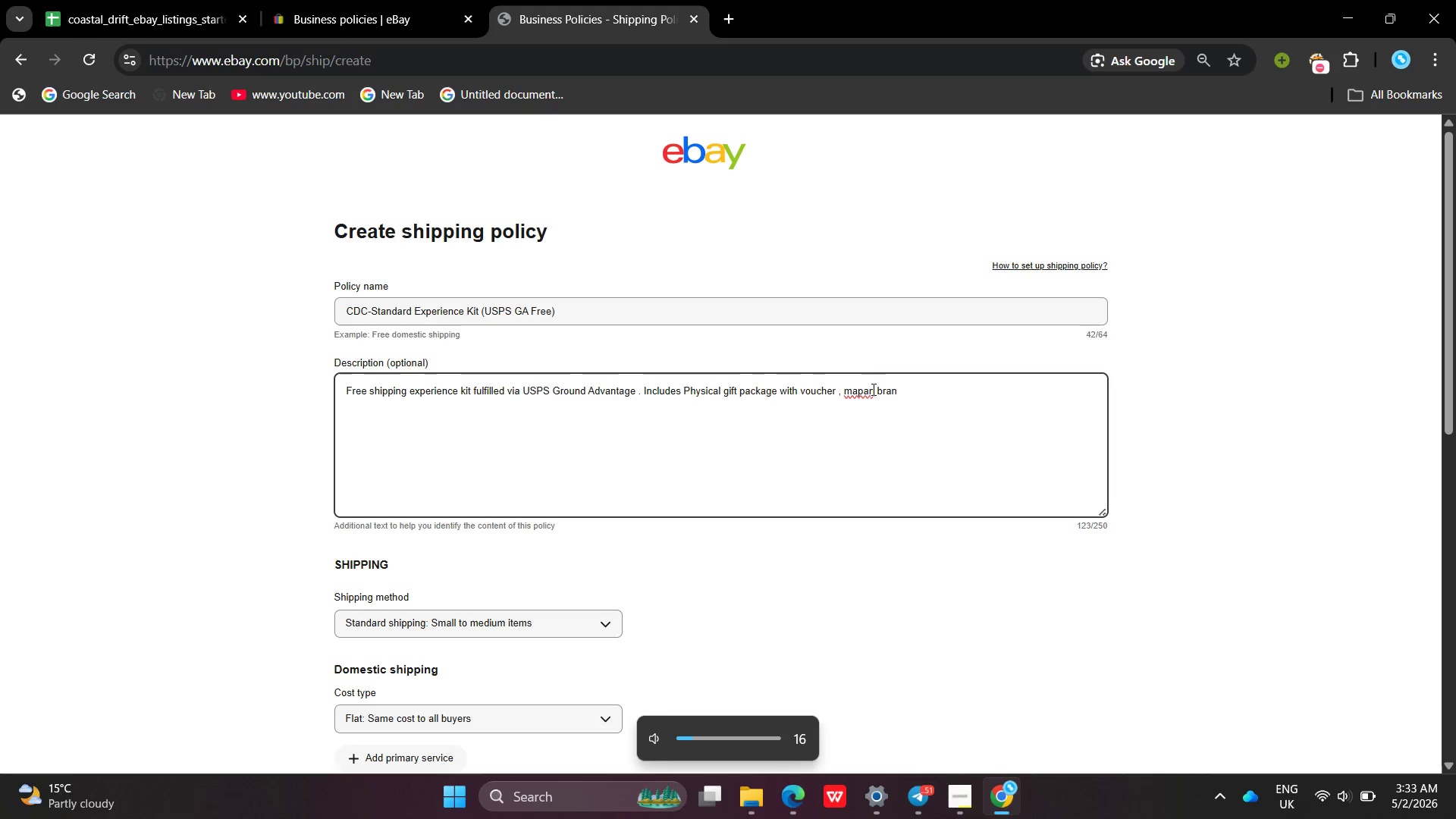 
key(Backspace)
 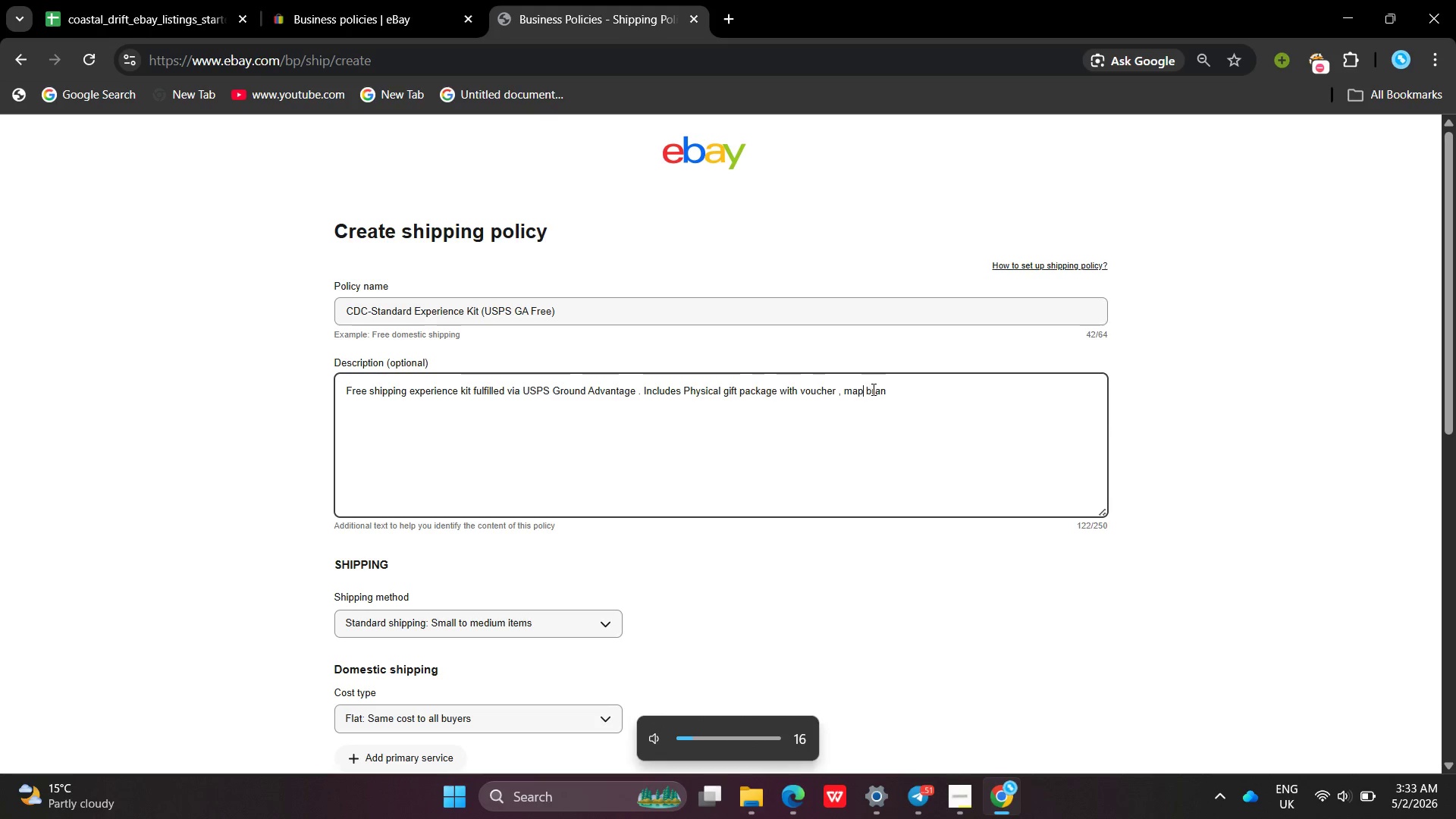 
key(Backspace)
 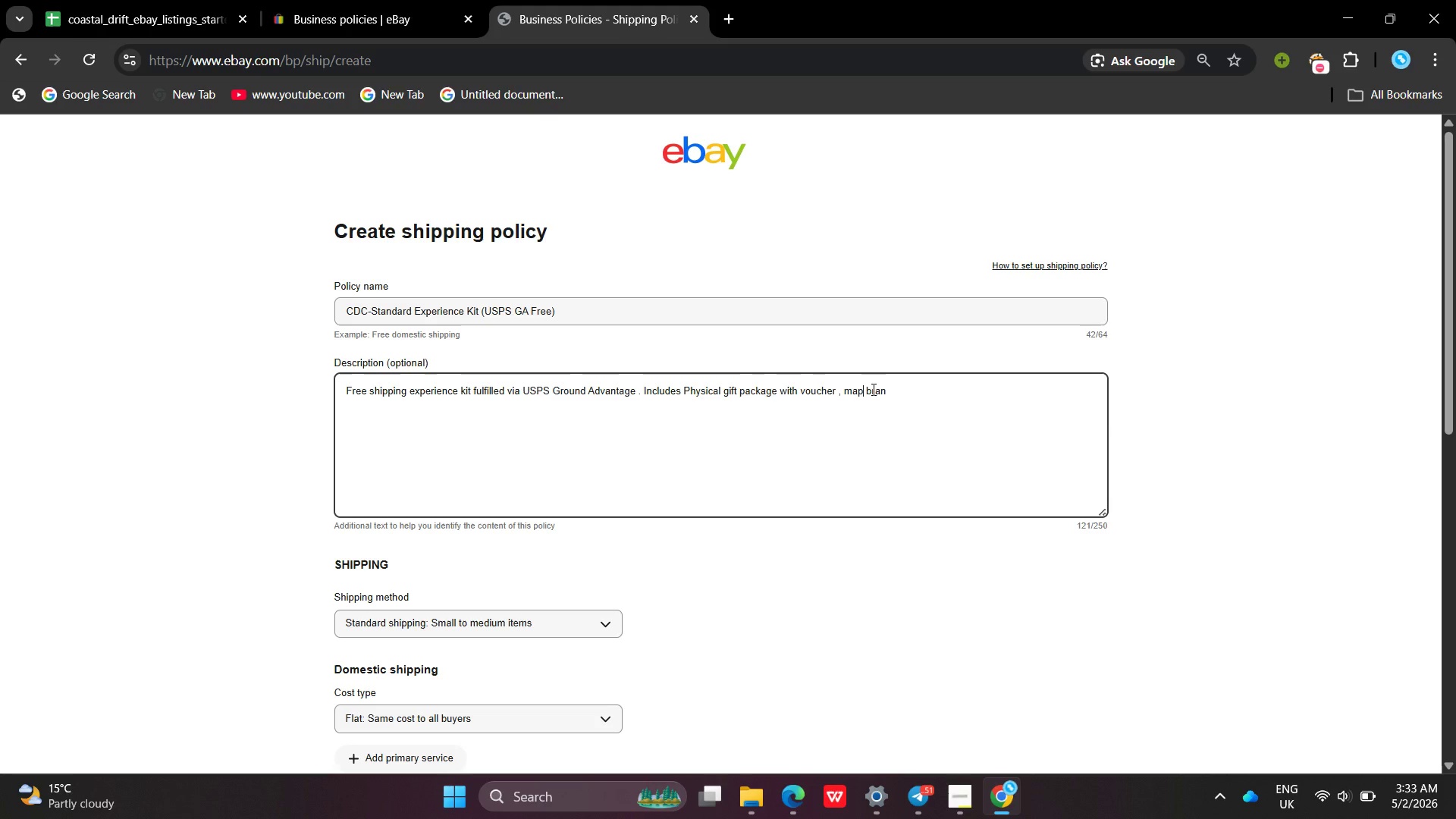 
wait(24.66)
 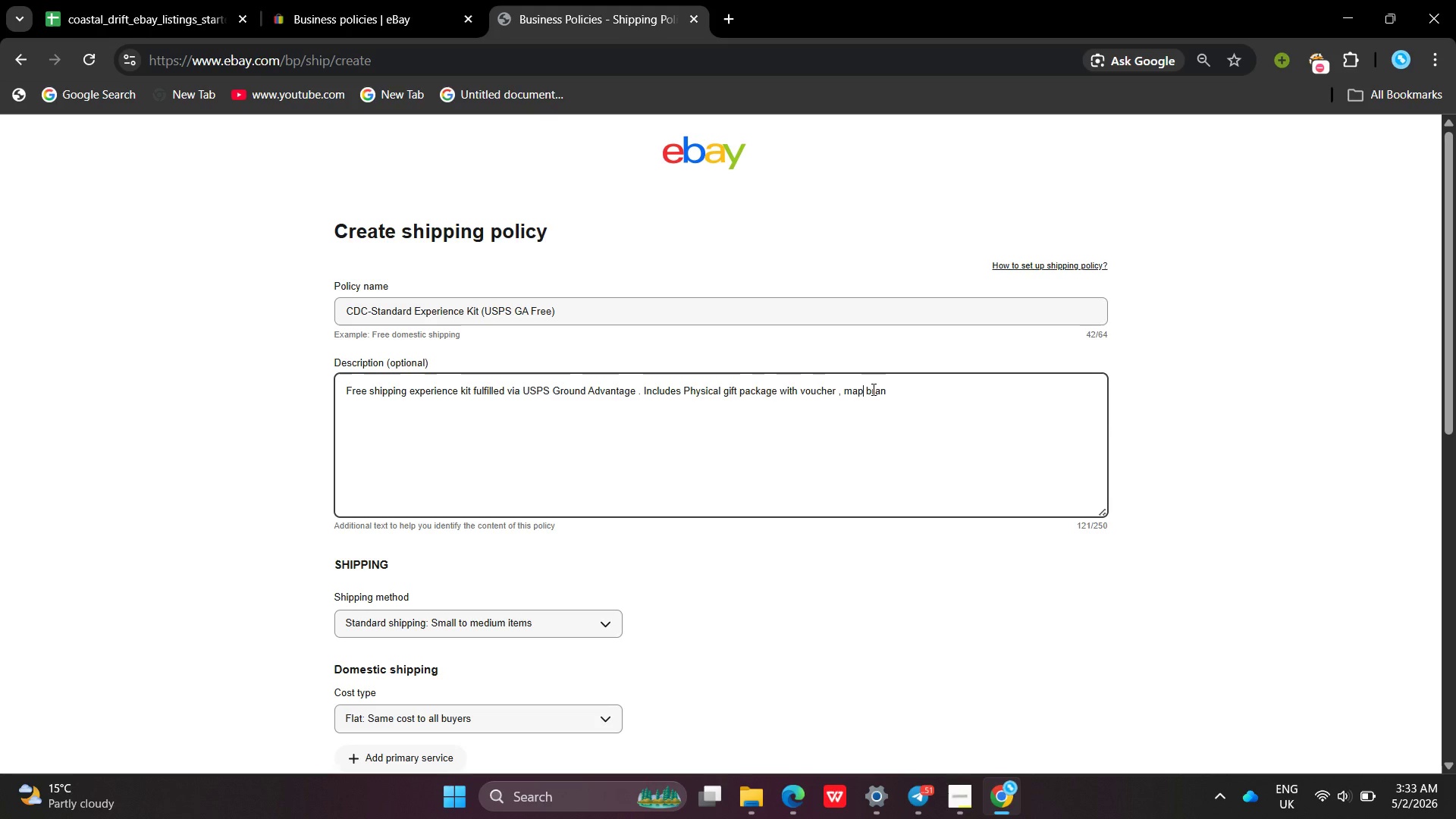 
key(Comma)
 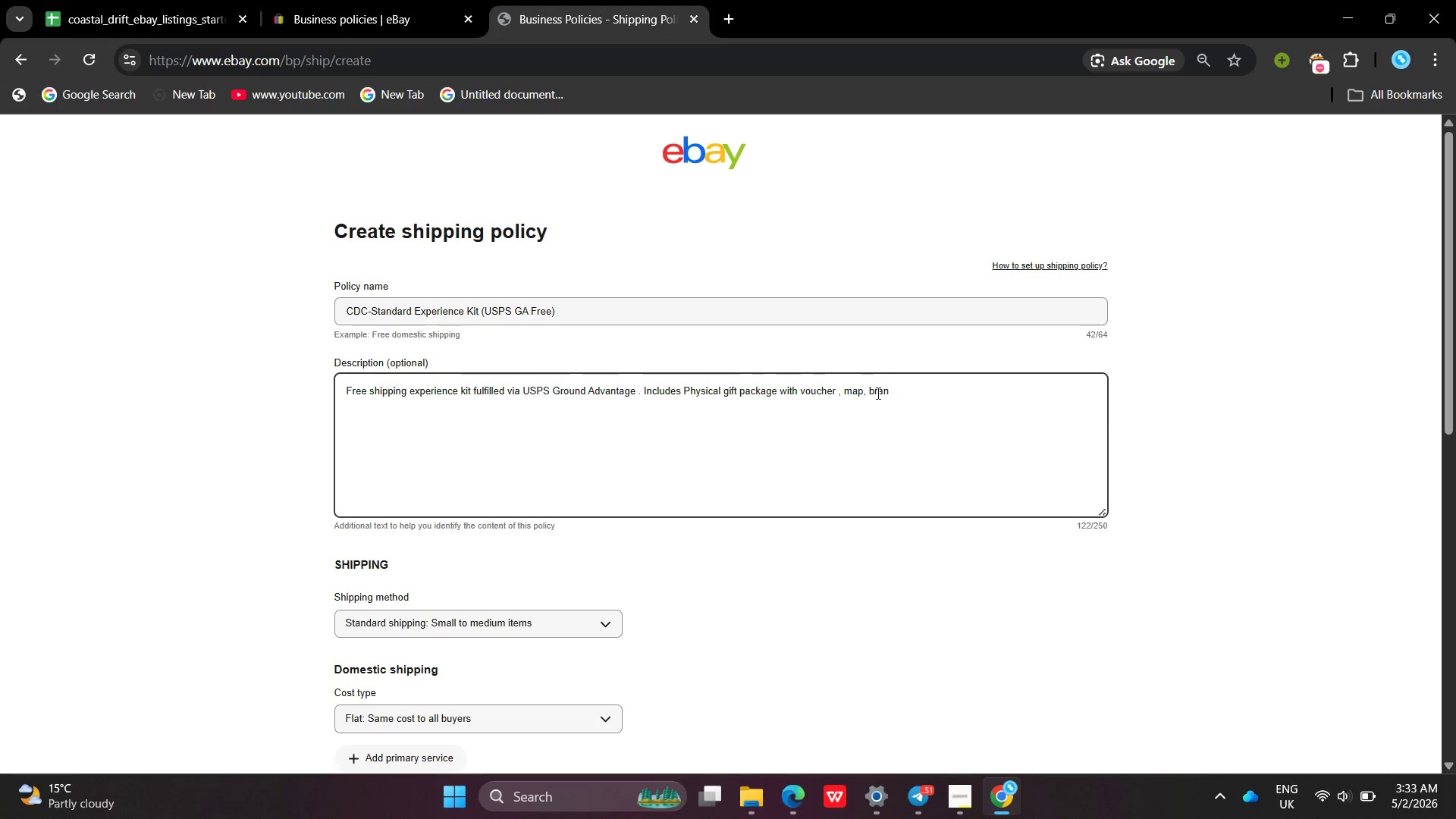 
left_click([871, 390])
 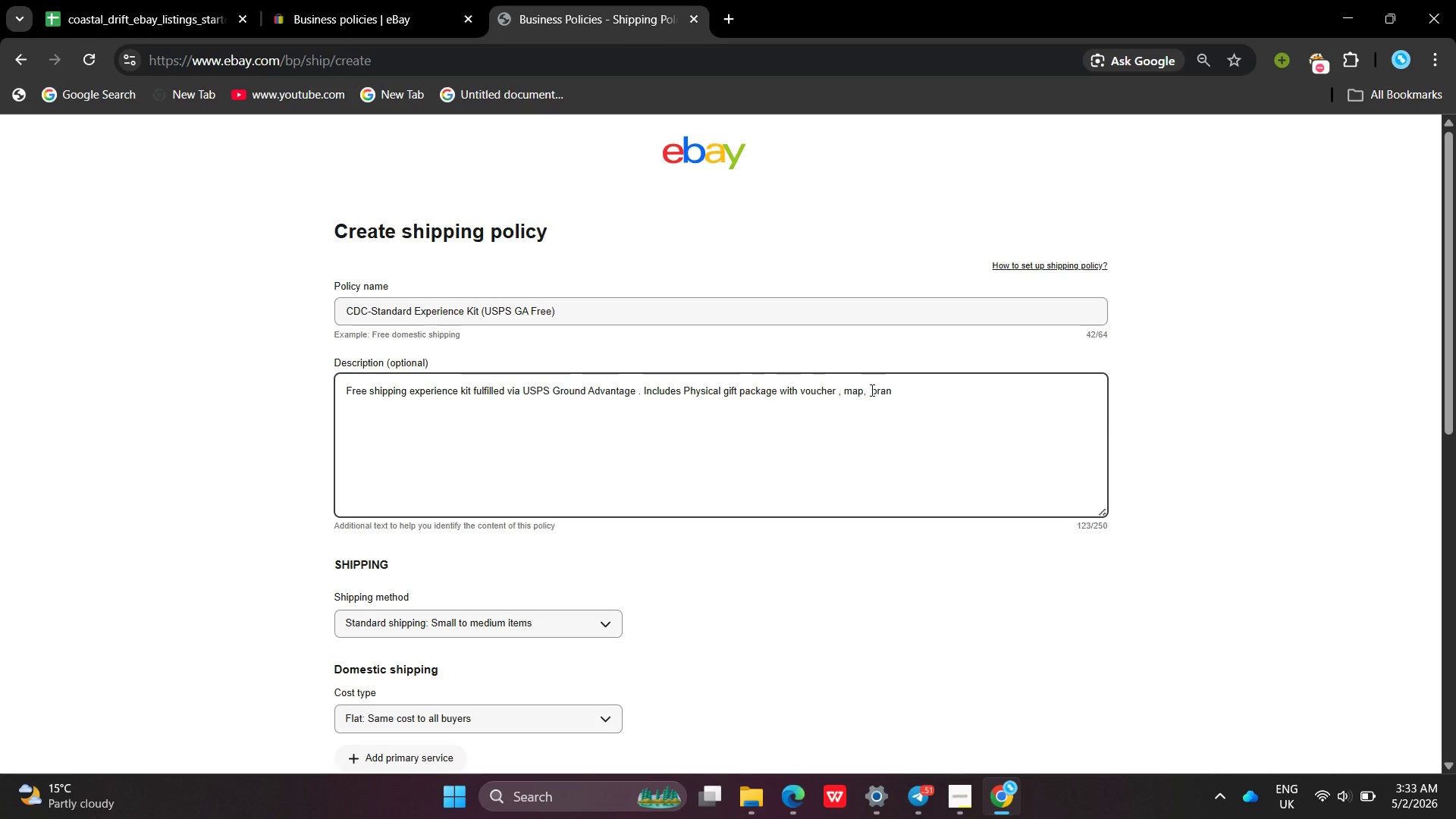 
type( and )
 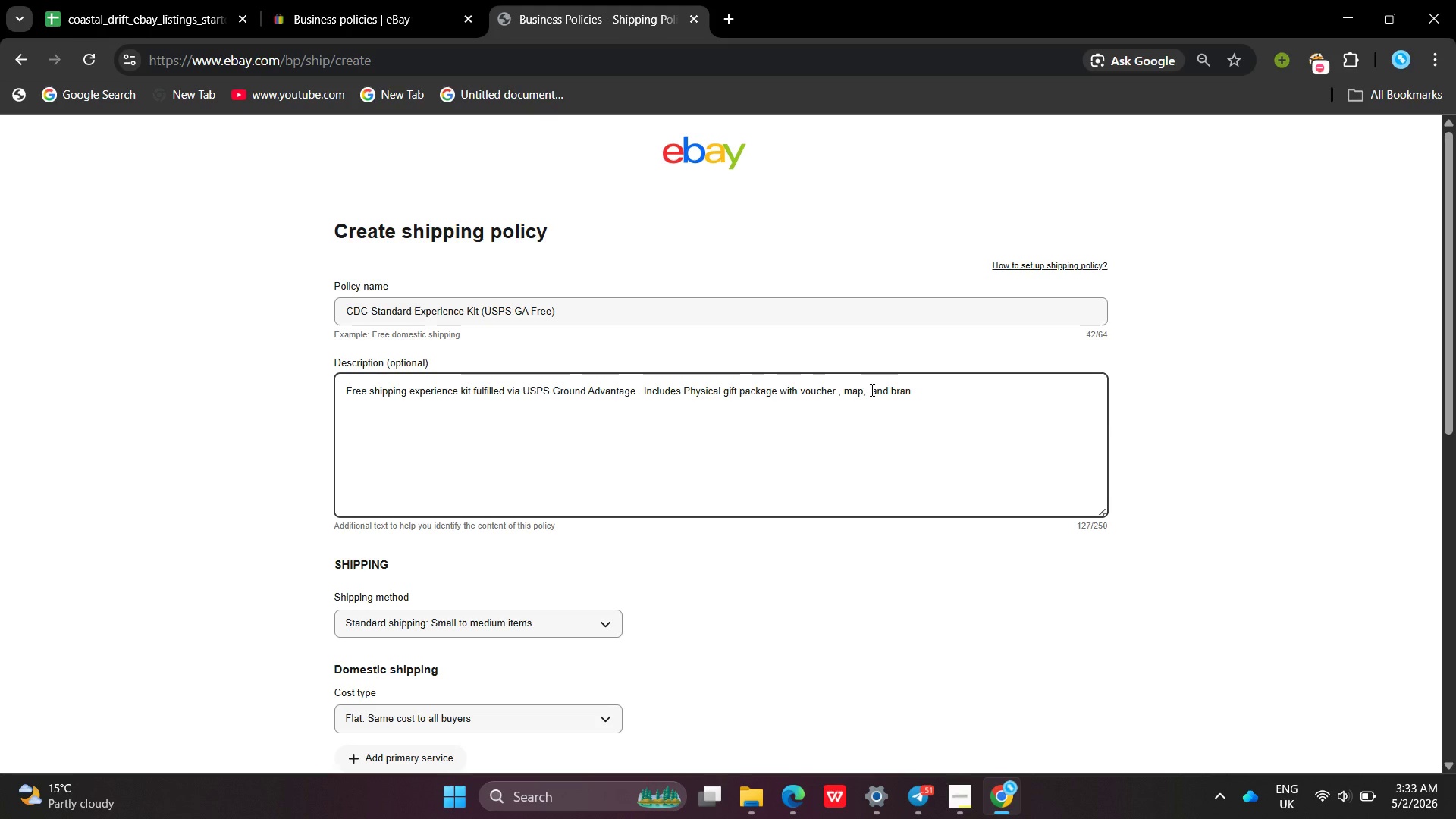 
left_click([958, 394])
 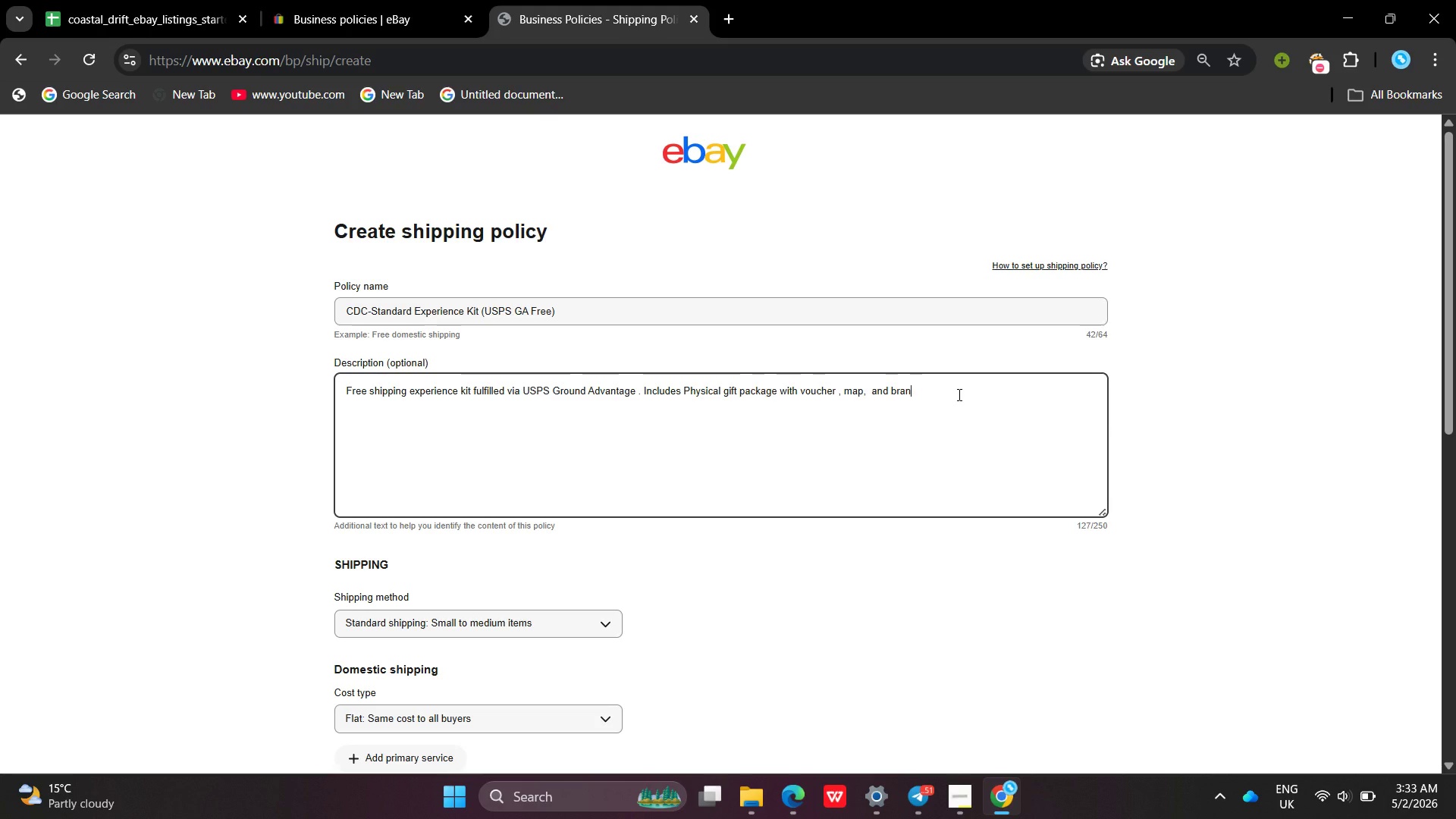 
type(ded mrchandise . 2 da)
key(Backspace)
key(Backspace)
type(-day )
 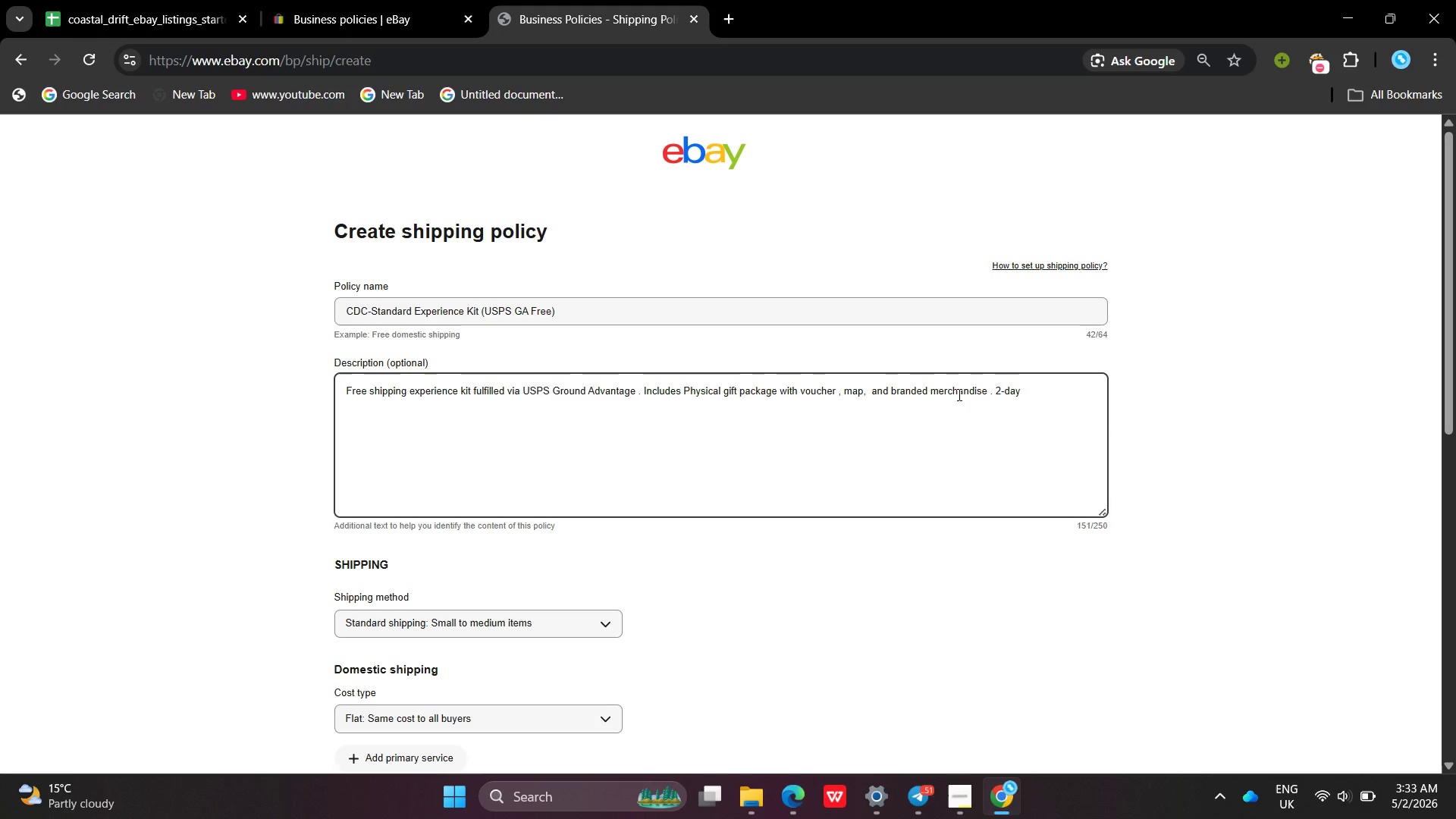 
wait(7.33)
 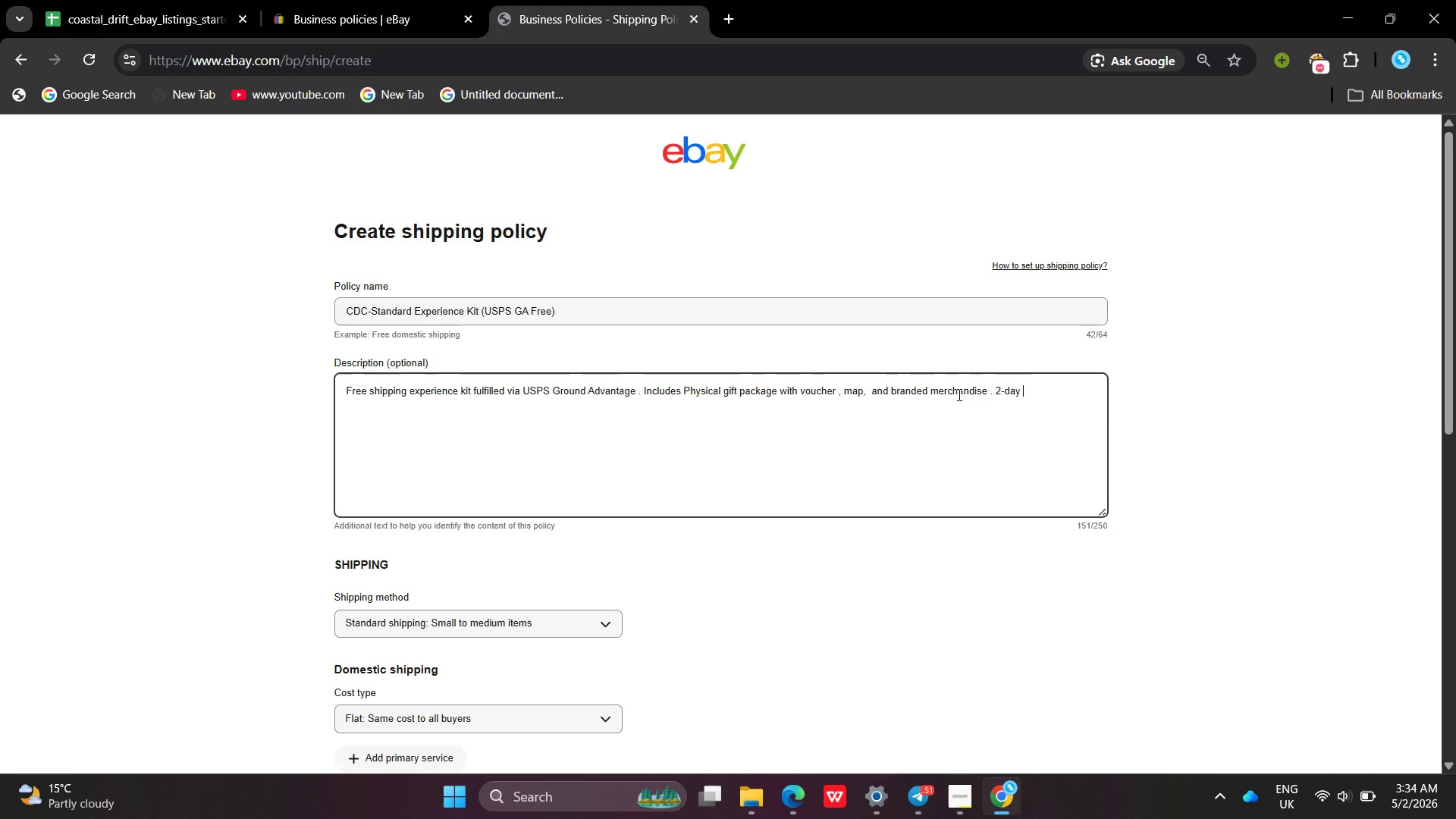 
type(handling )
 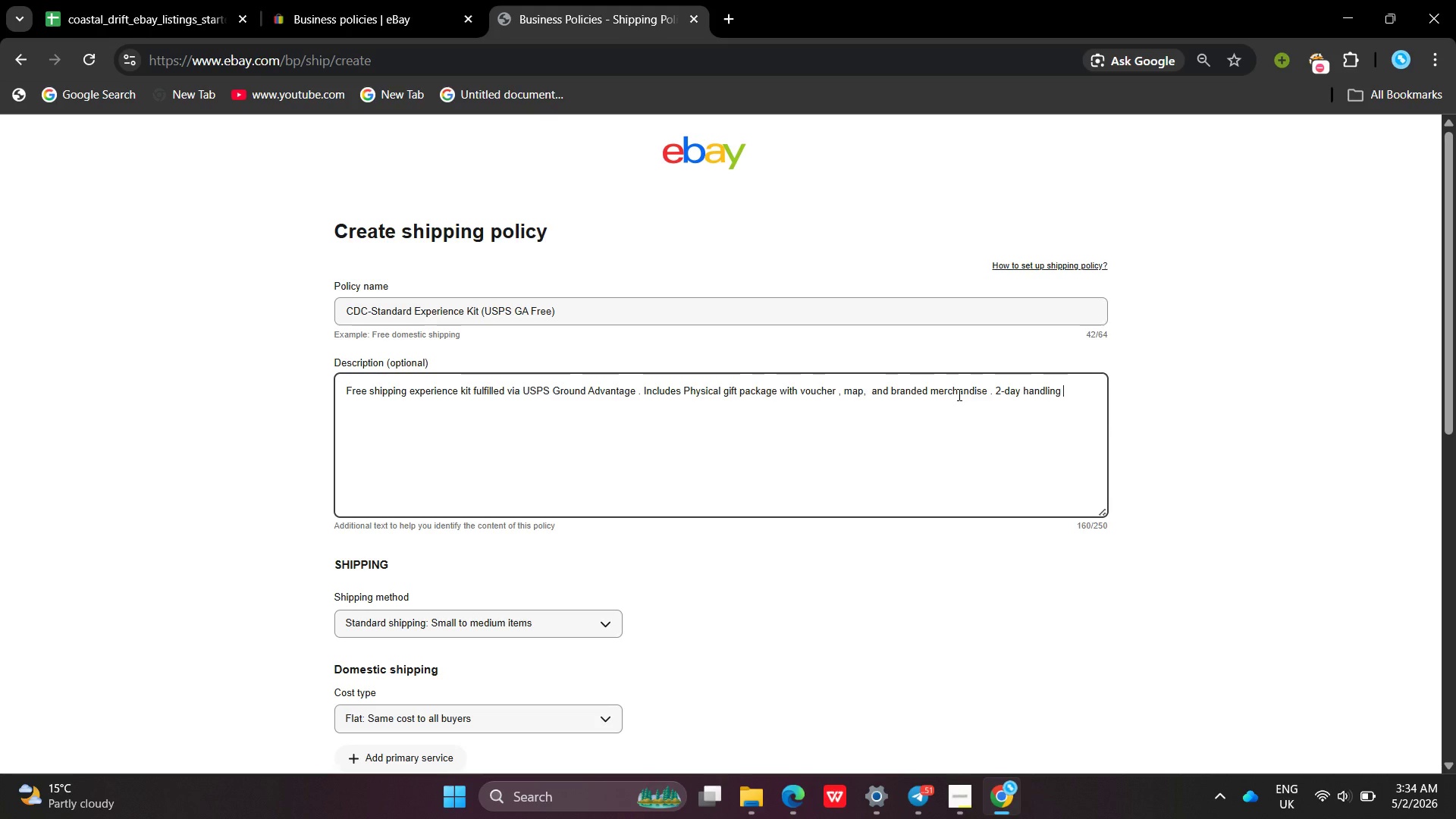 
wait(9.5)
 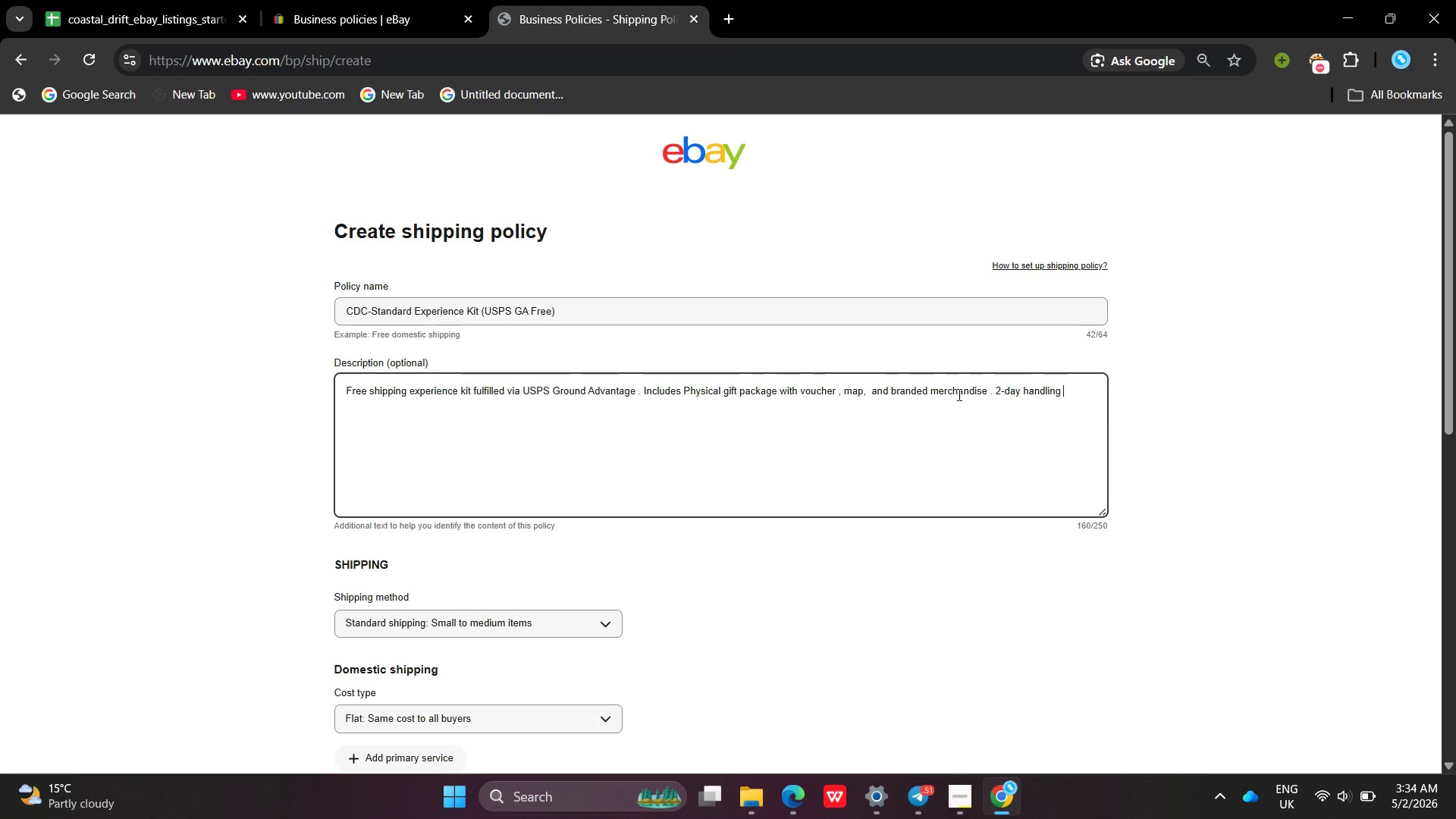 
type(fo r)
key(Backspace)
key(Backspace)
type(r[NumLock])
key(Backspace)
type(or ot)
key(Backspace)
type(rder )
 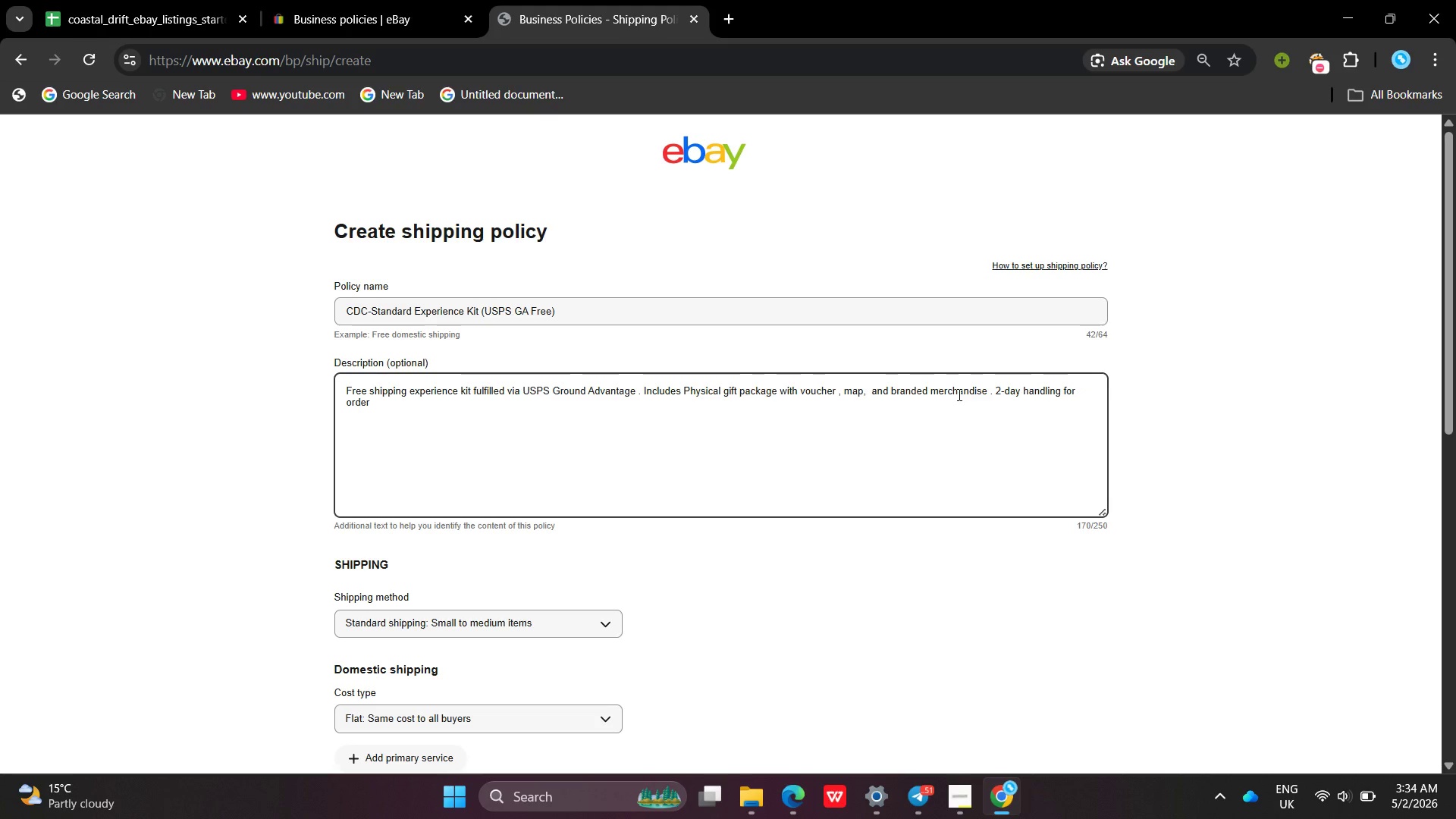 
type(processing )
 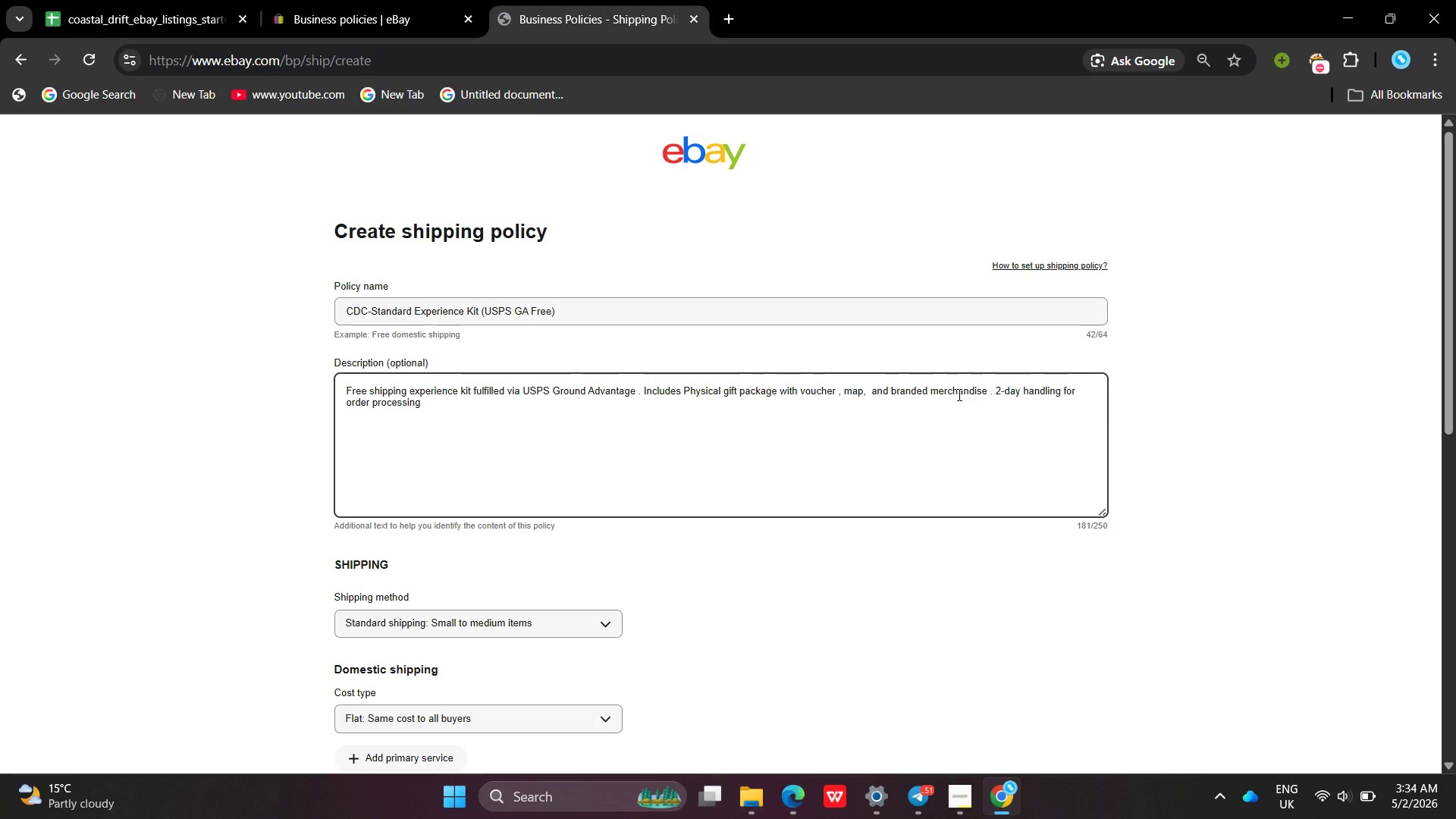 
type(ad )
key(Backspace)
key(Backspace)
type(nd packa)
 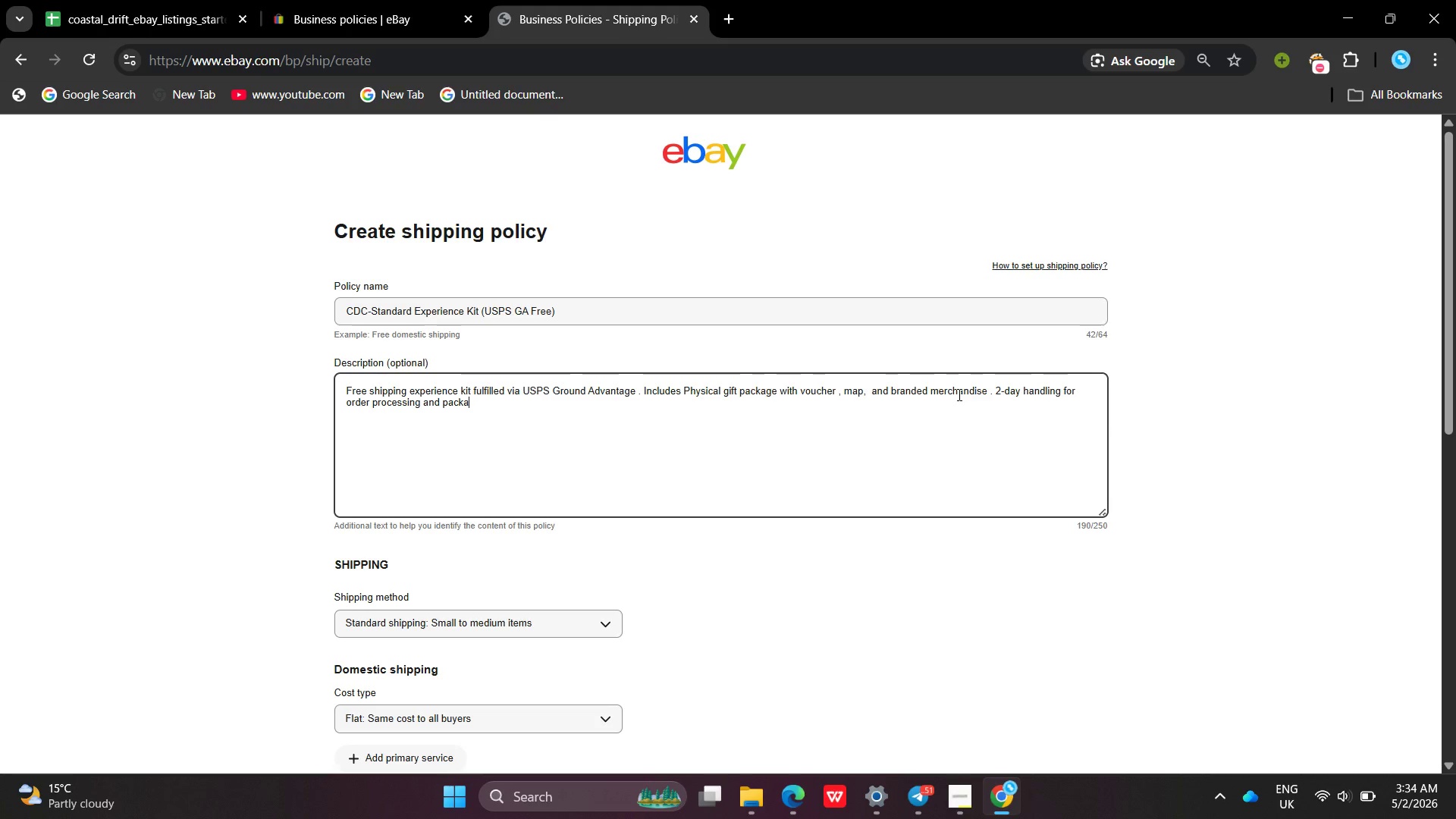 
key(Control+ControlLeft)
 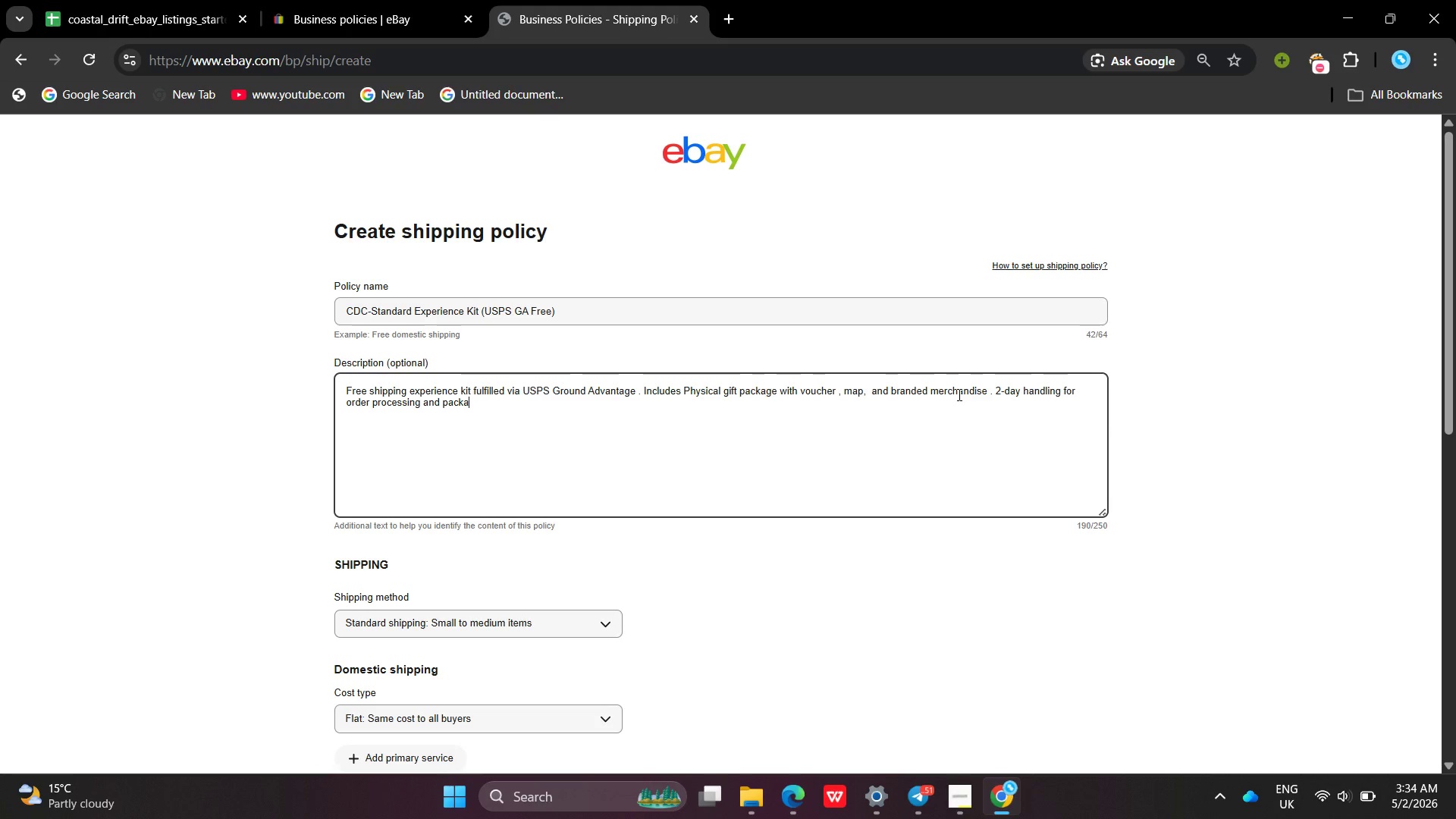 
type(ging .]])
key(Backspace)
key(Backspace)
 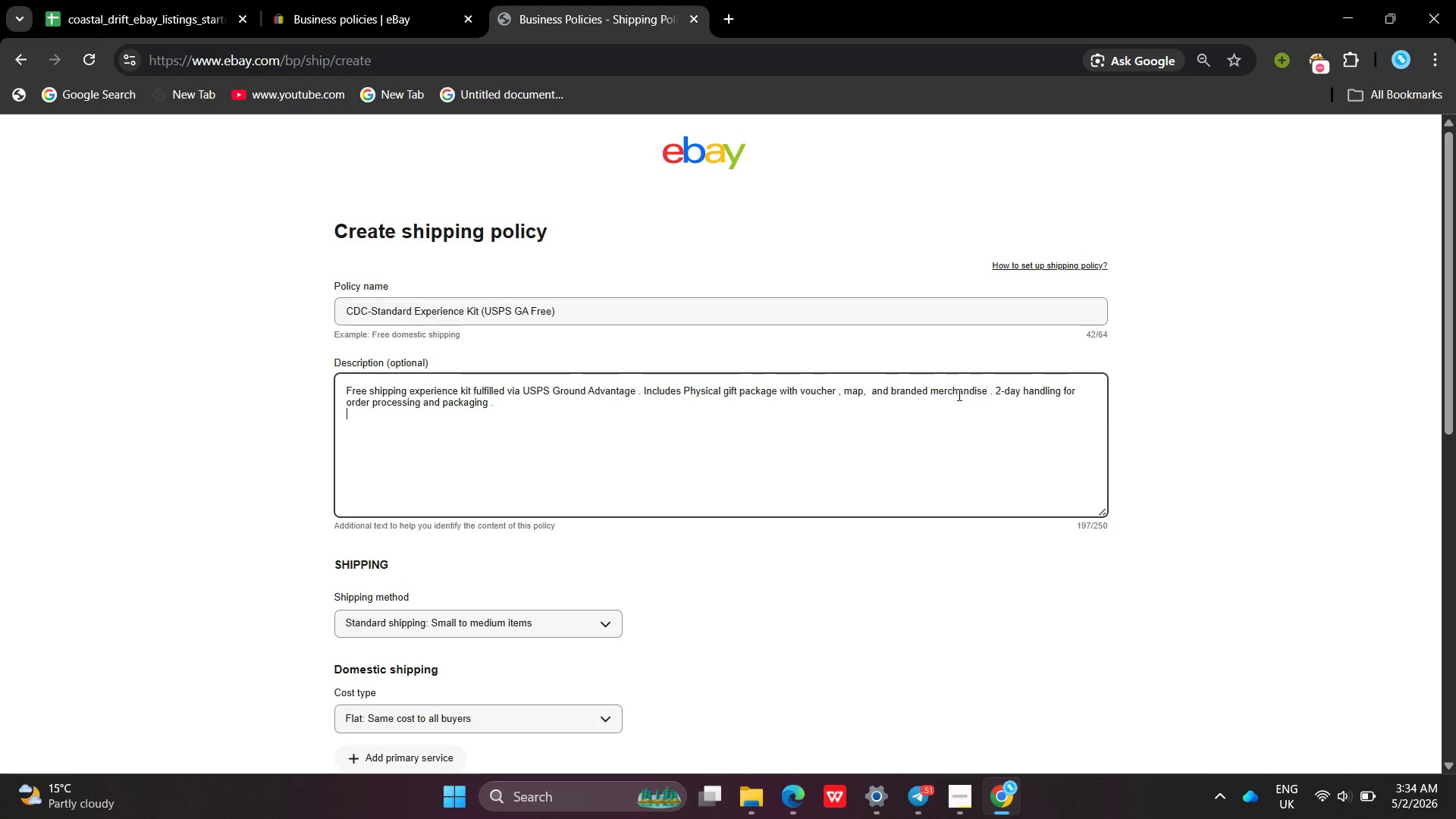 
key(Enter)
 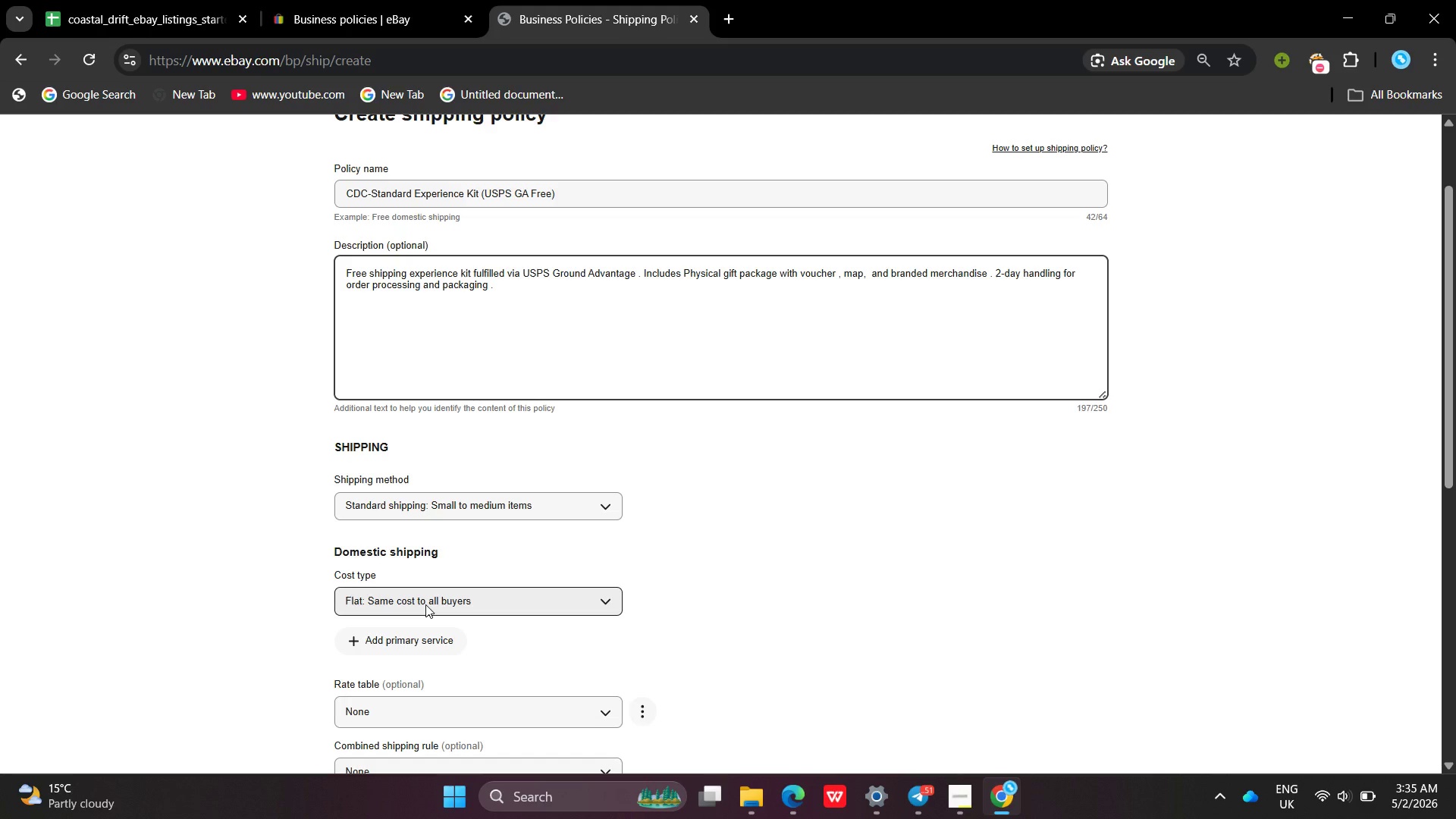 
wait(59.88)
 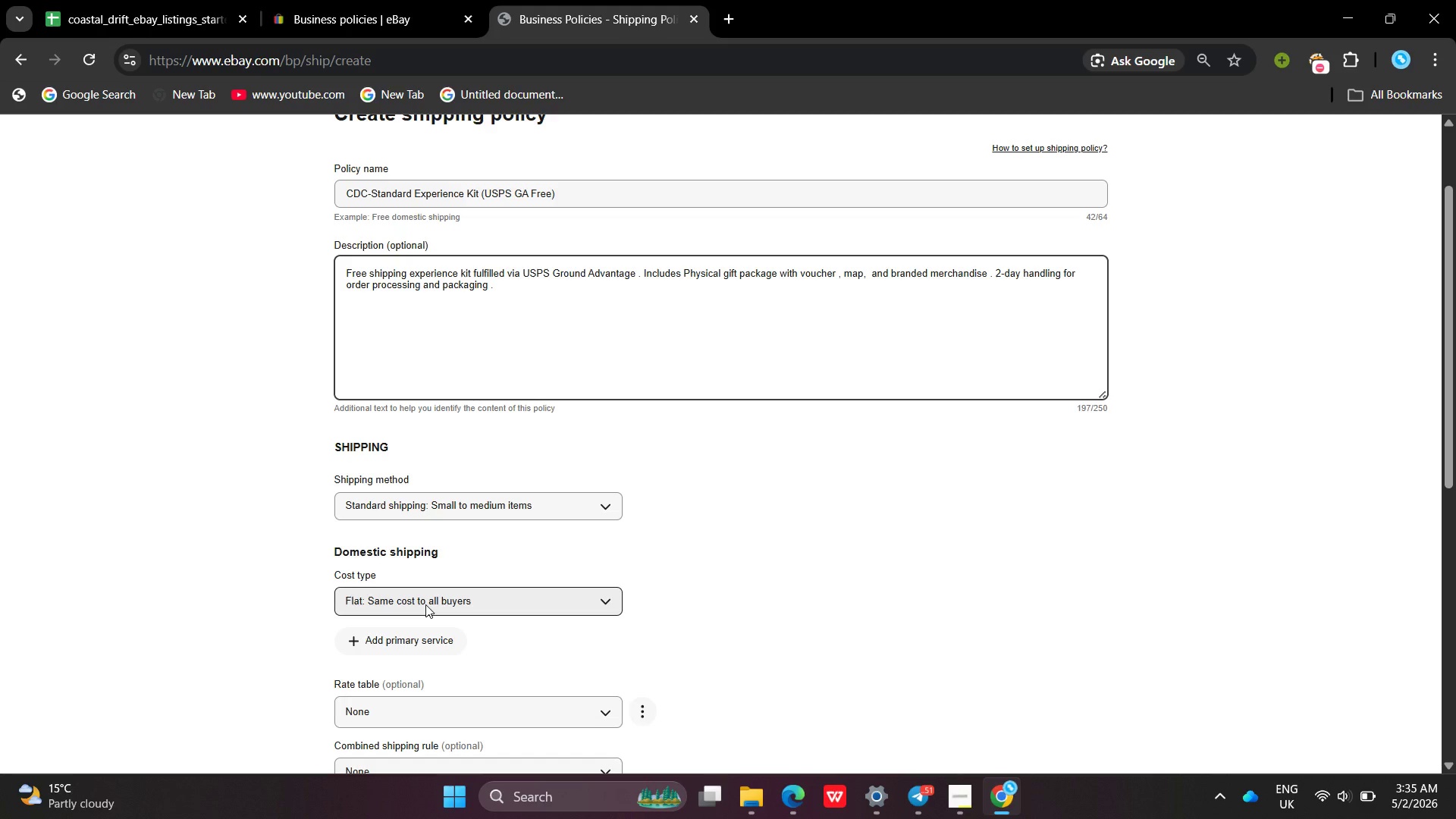 
left_click([416, 644])
 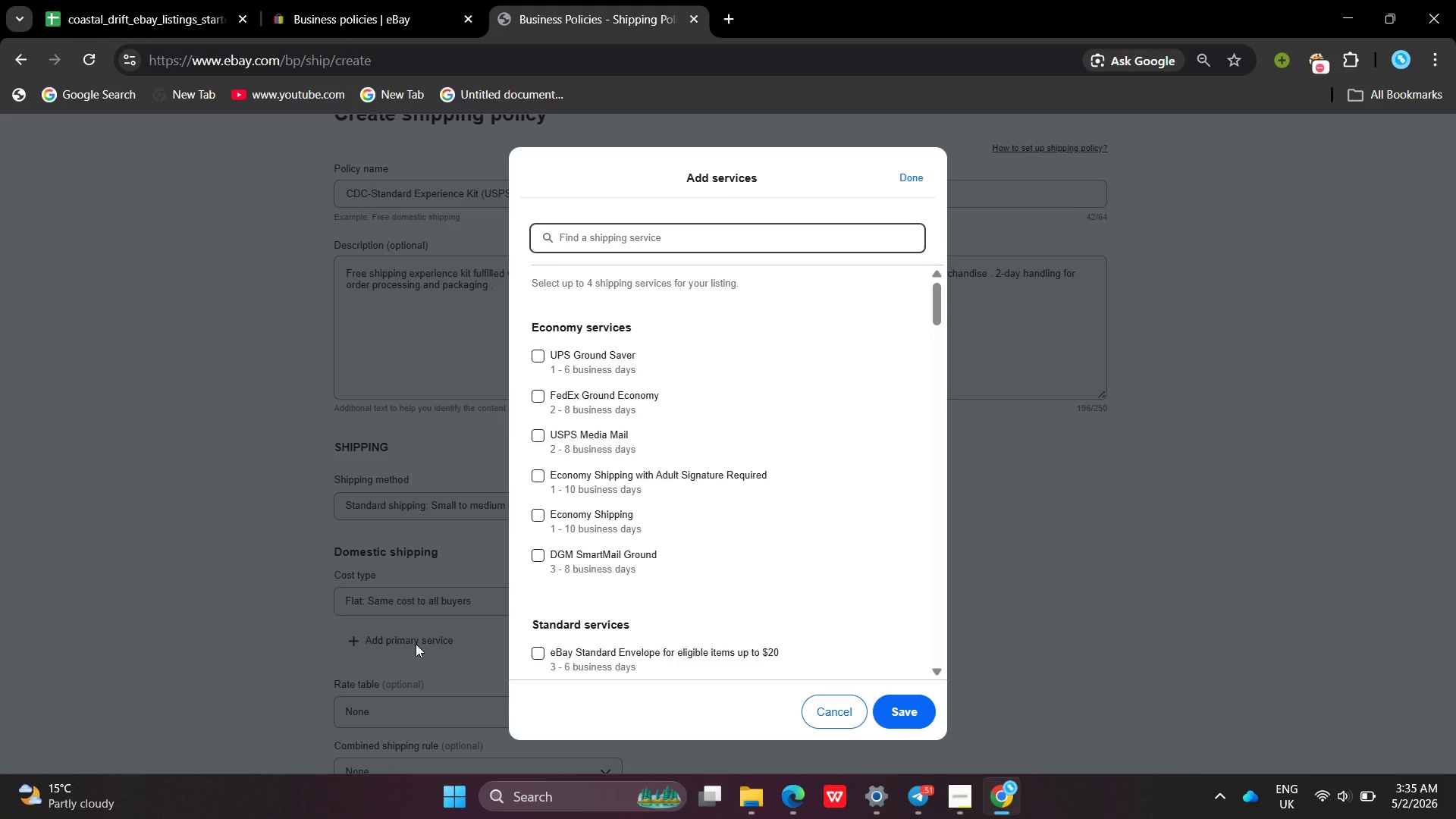 
wait(5.92)
 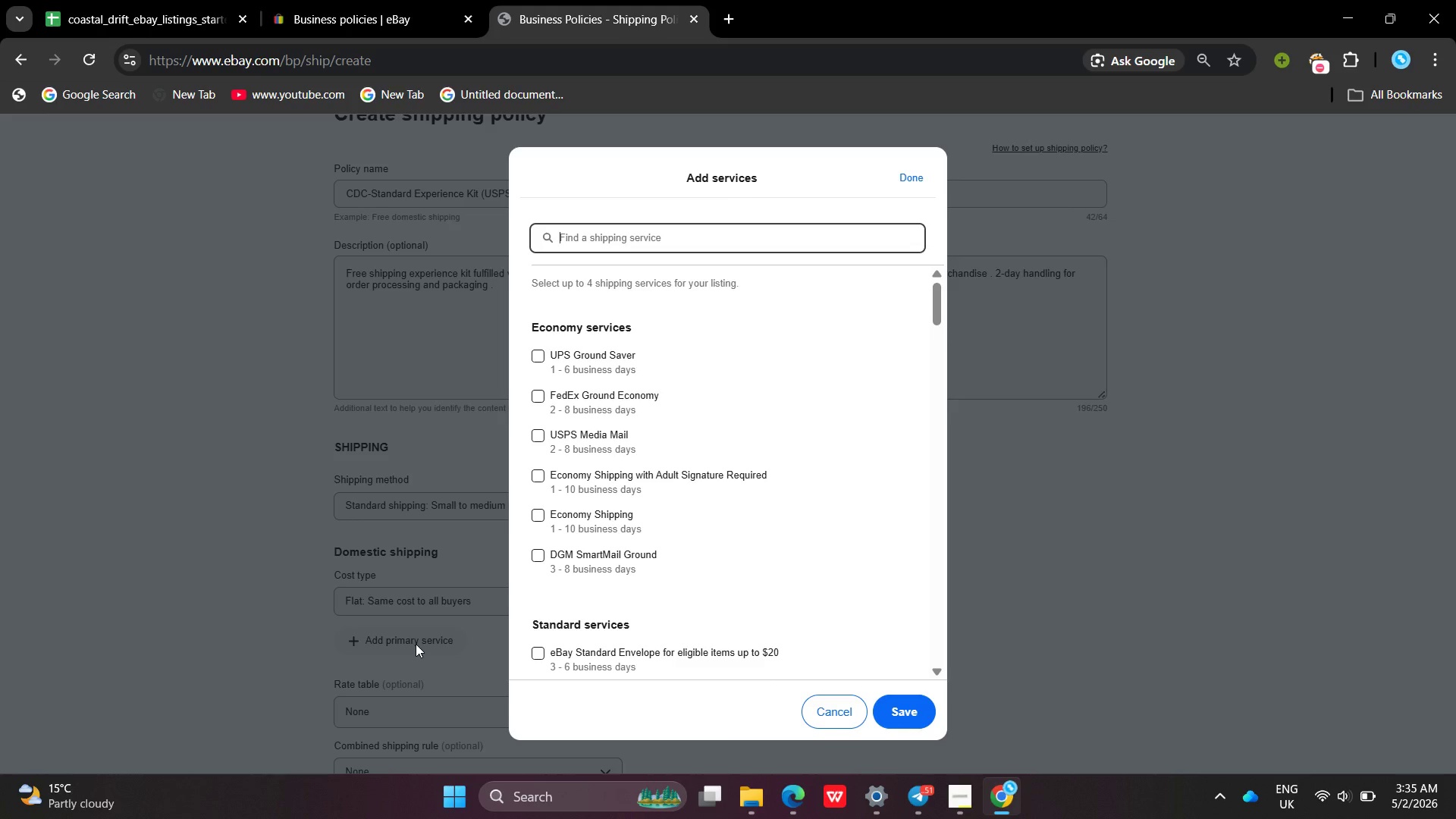 
type(us)
 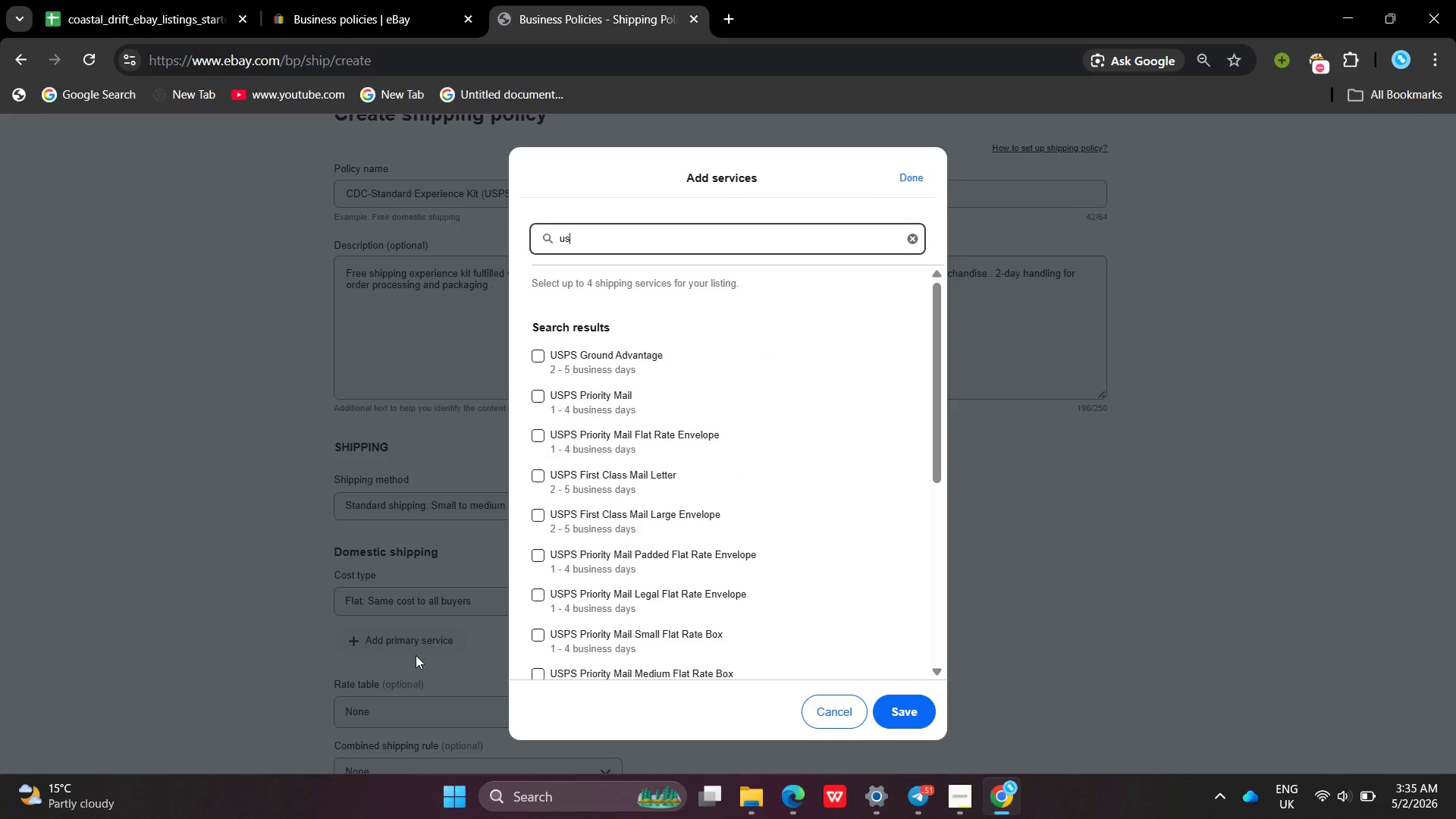 
wait(5.72)
 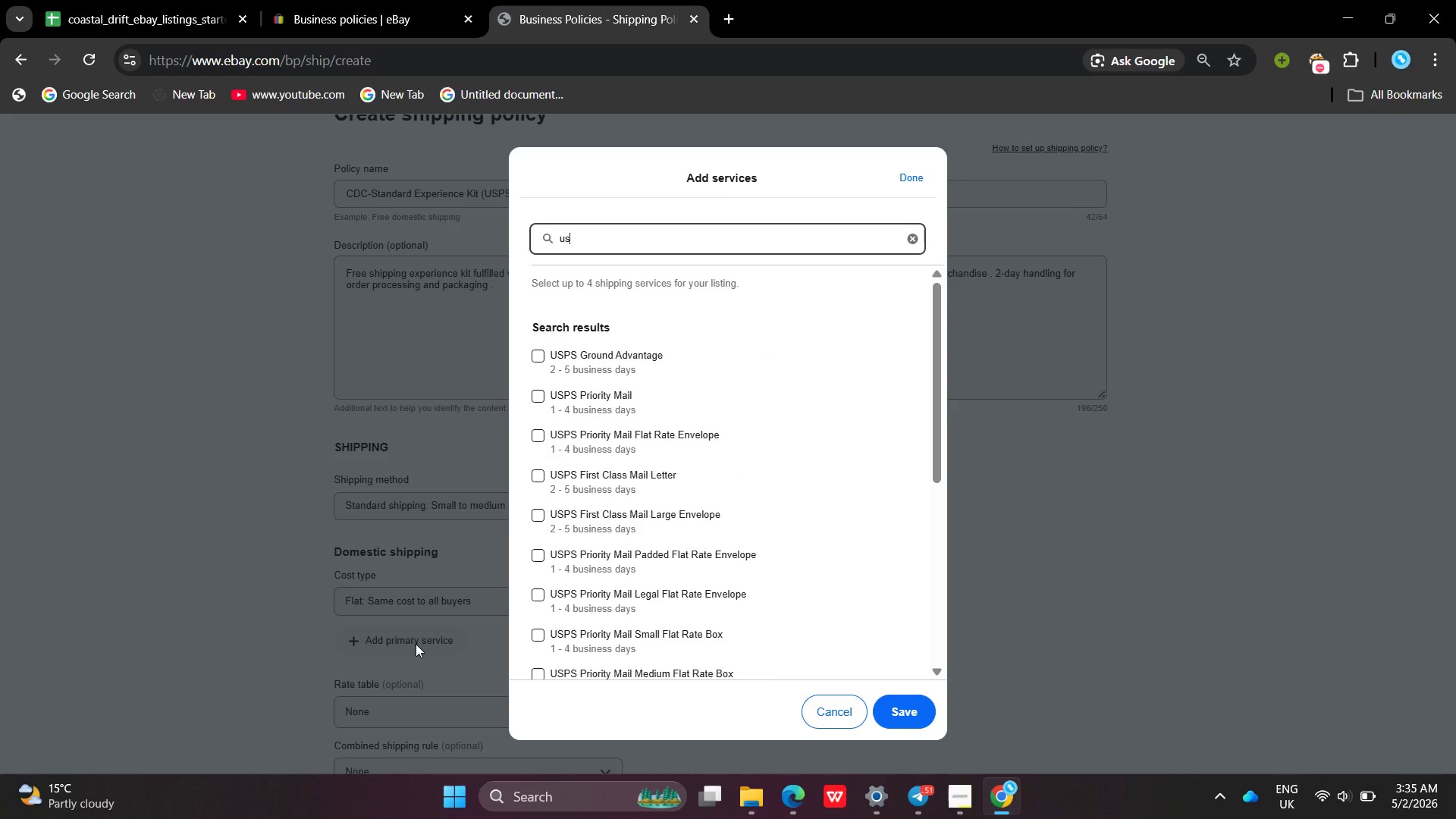 
left_click([536, 352])
 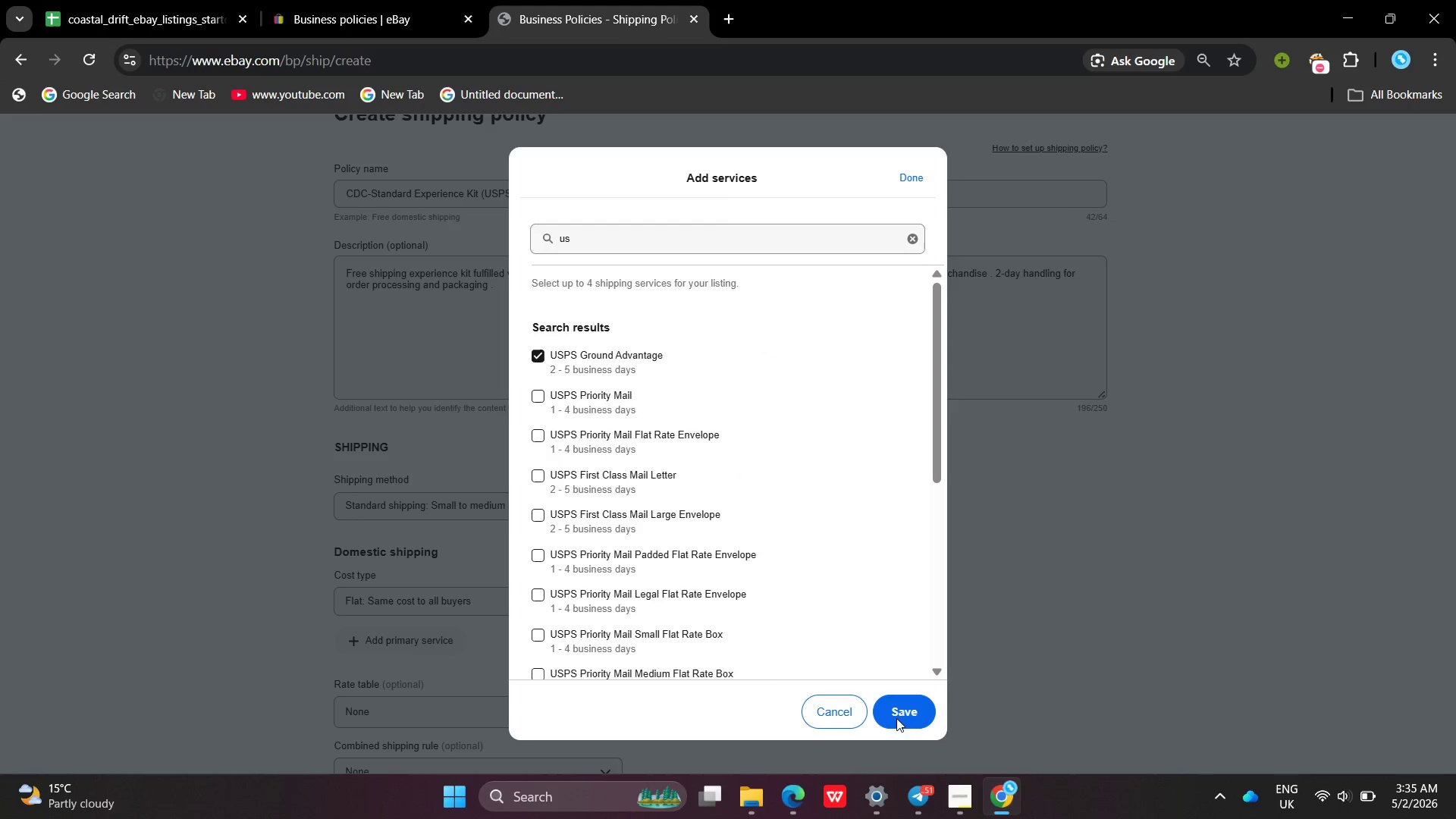 
left_click([896, 709])
 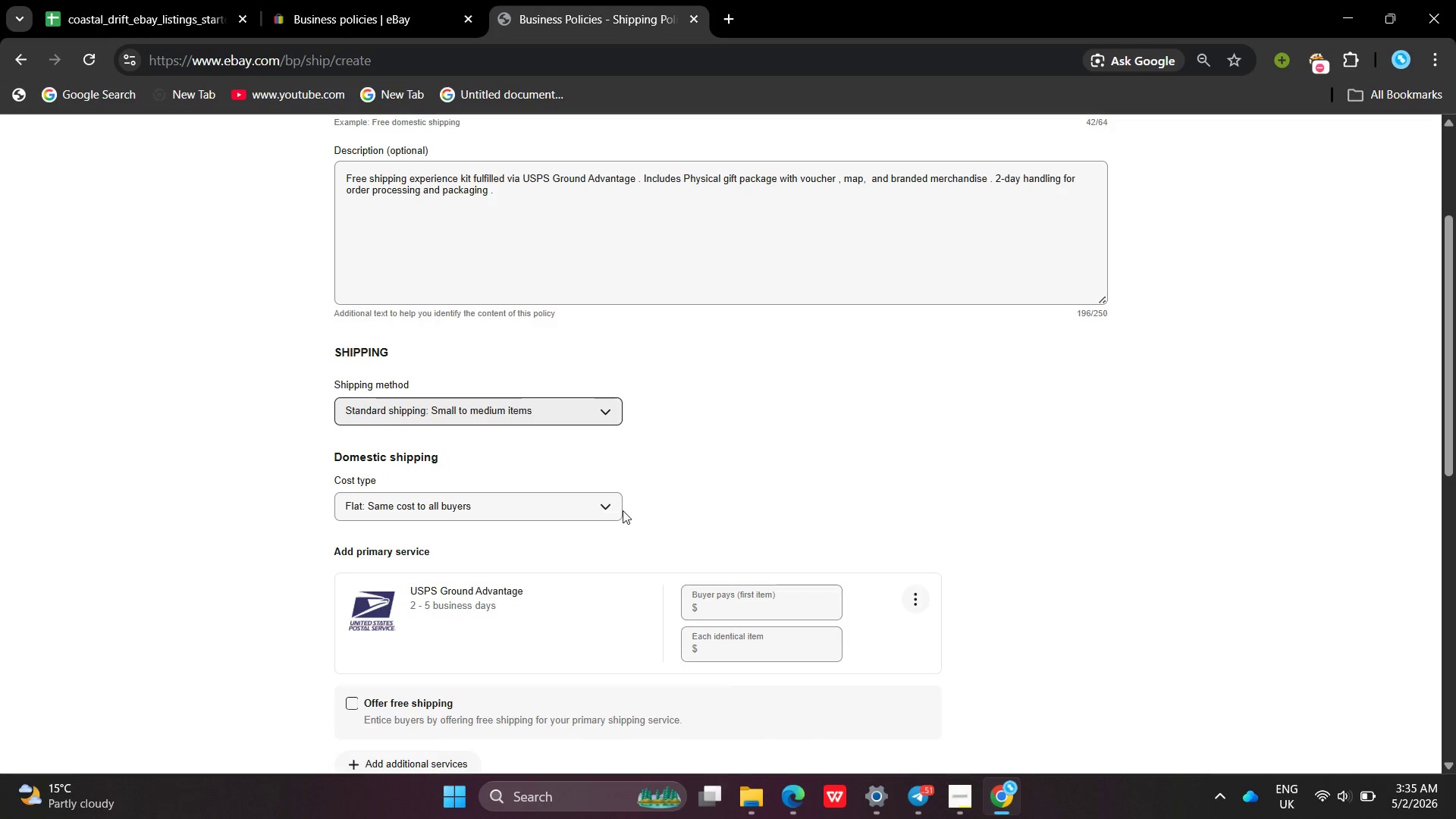 
left_click([771, 603])
 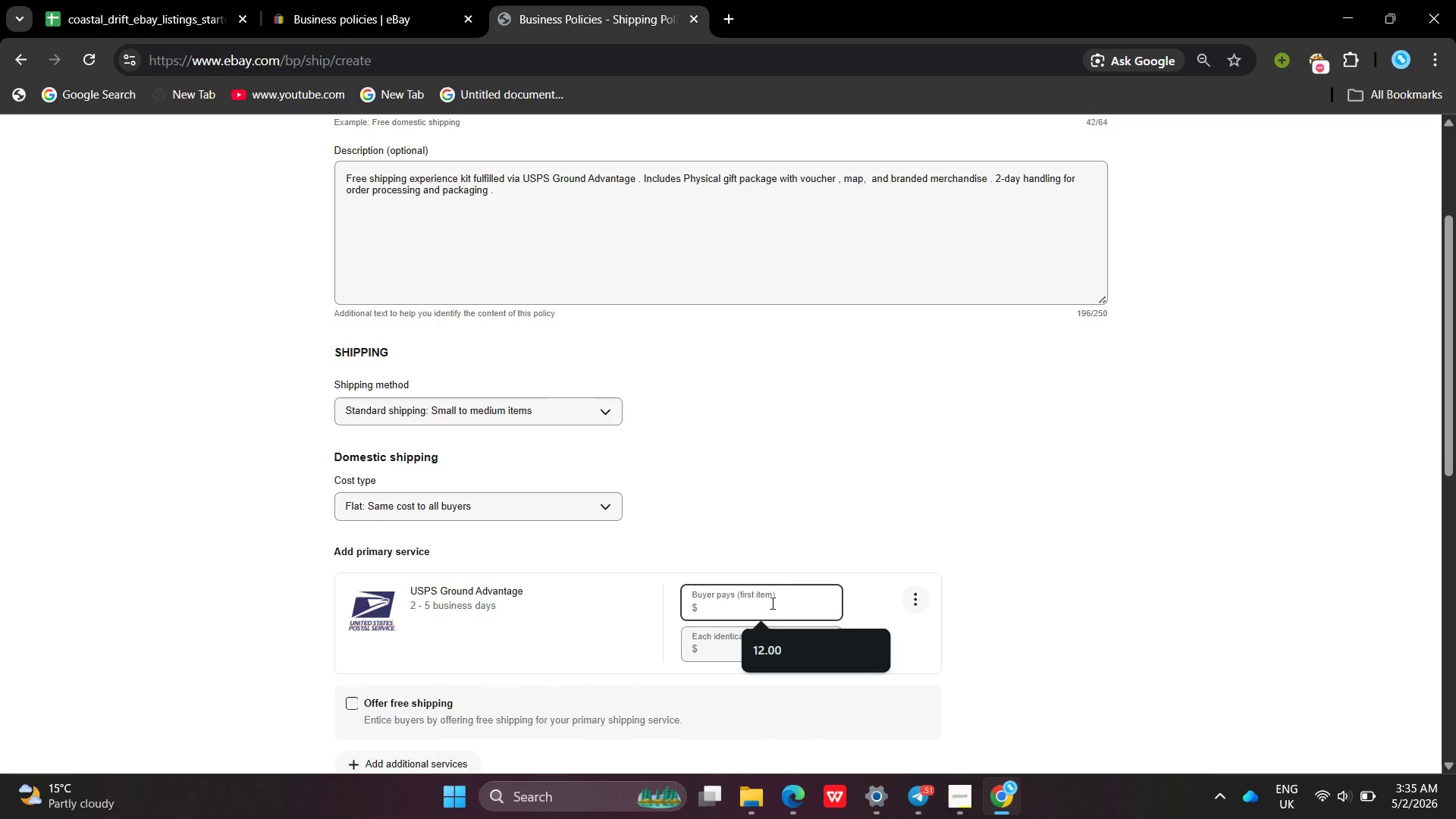 
type(0.00)
 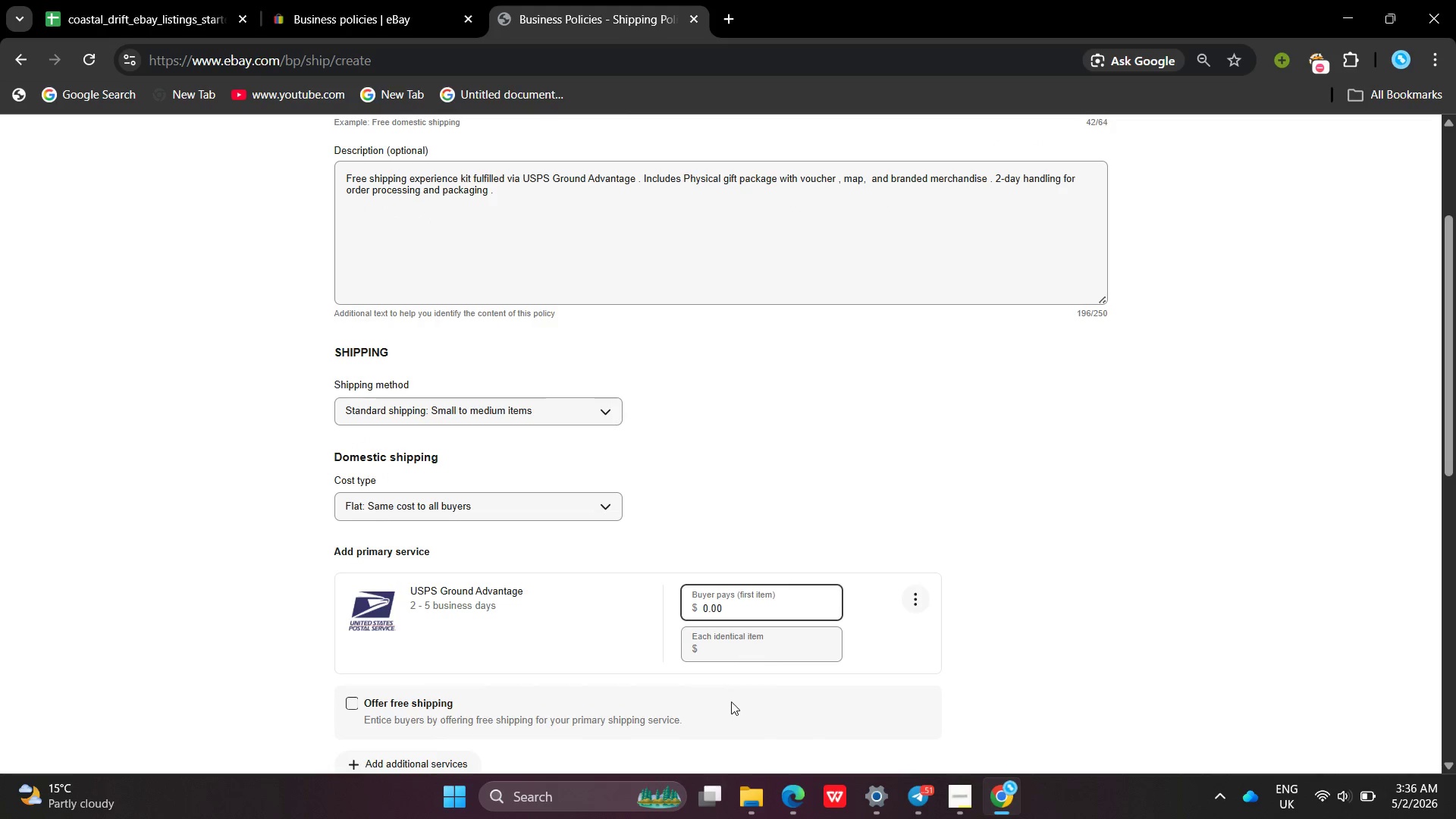 
left_click([731, 701])
 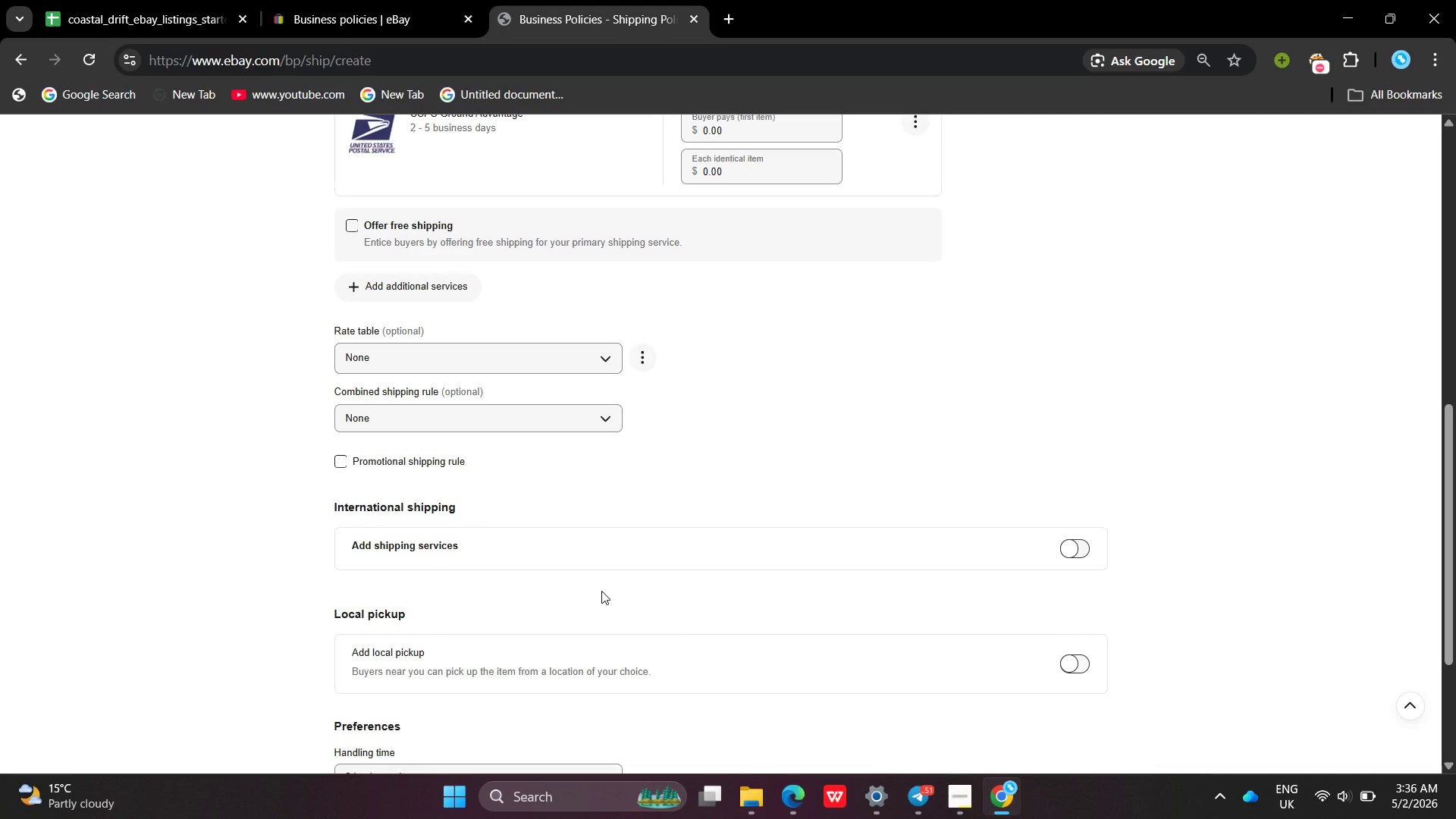 
wait(37.47)
 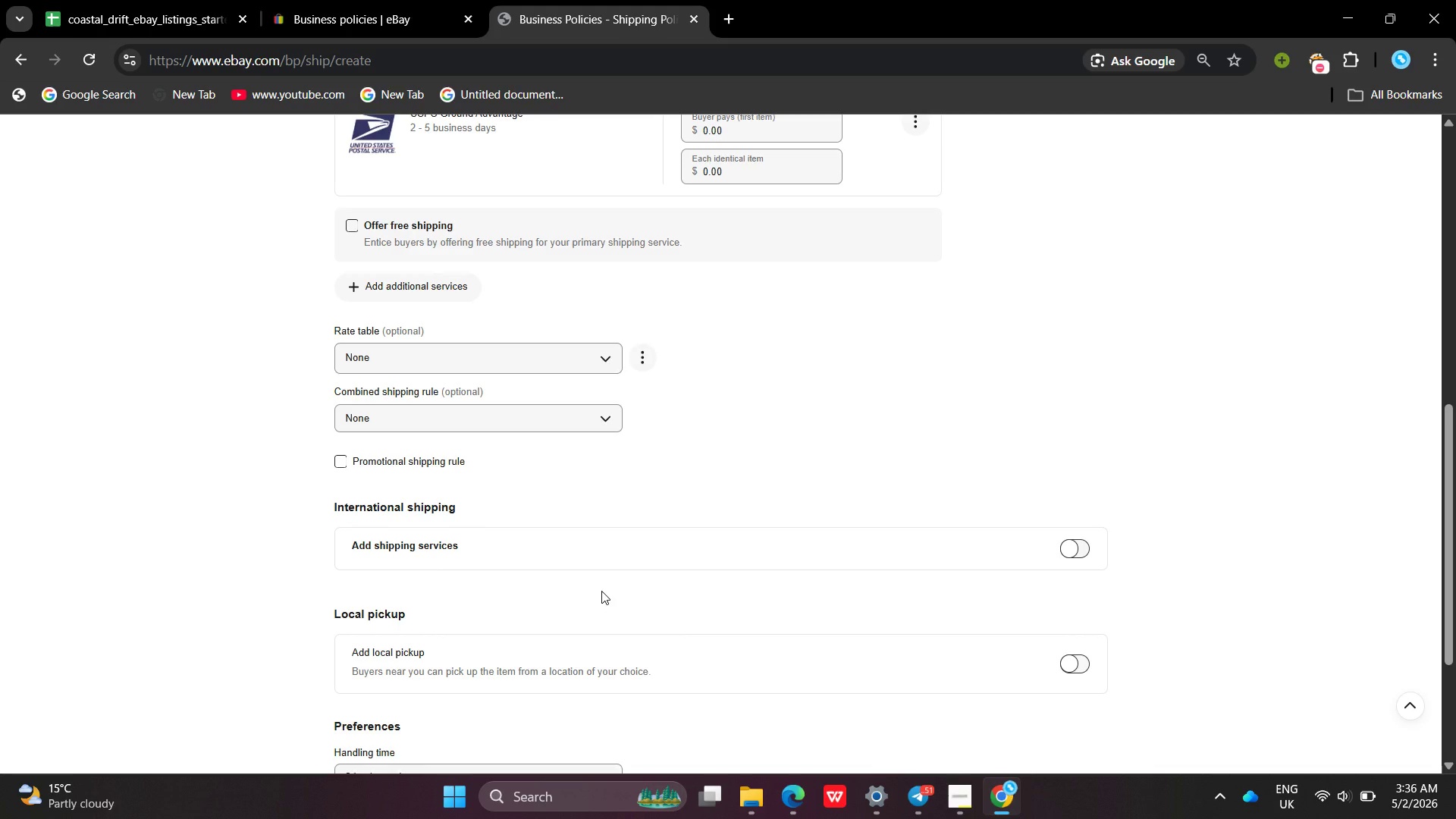 
left_click_drag(start_coordinate=[438, 671], to_coordinate=[431, 672])
 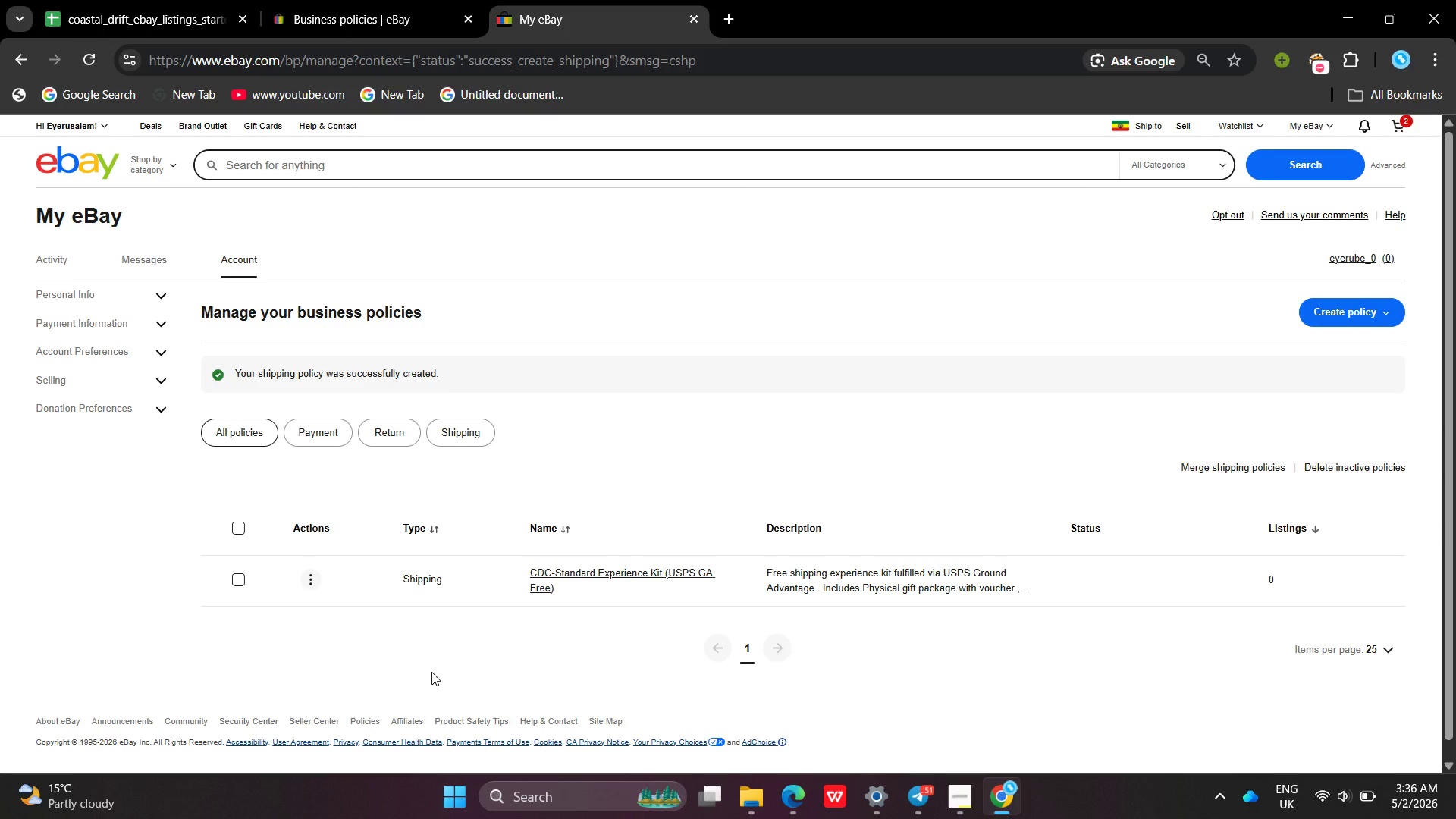 
wait(10.89)
 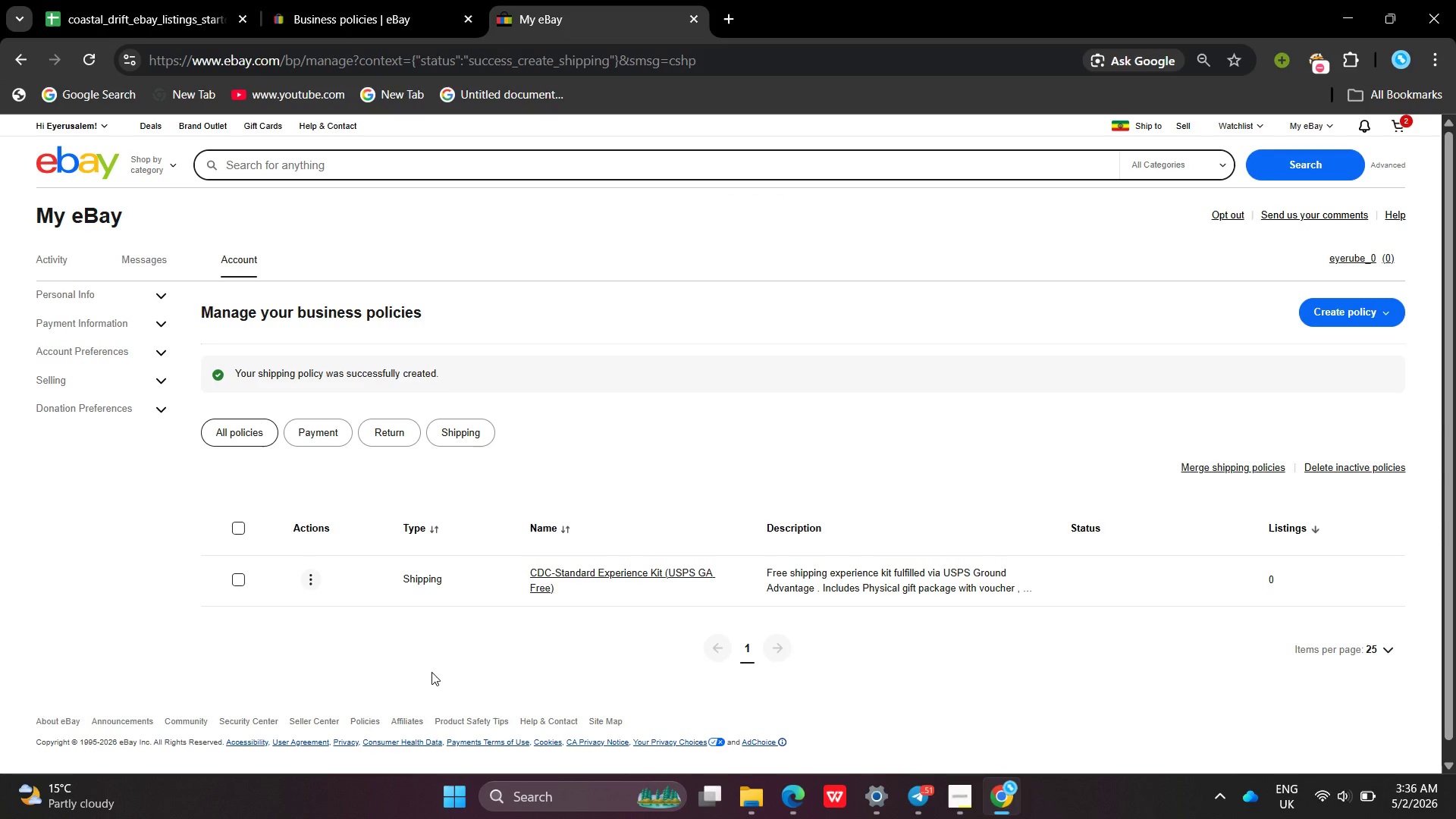 
left_click([1386, 309])
 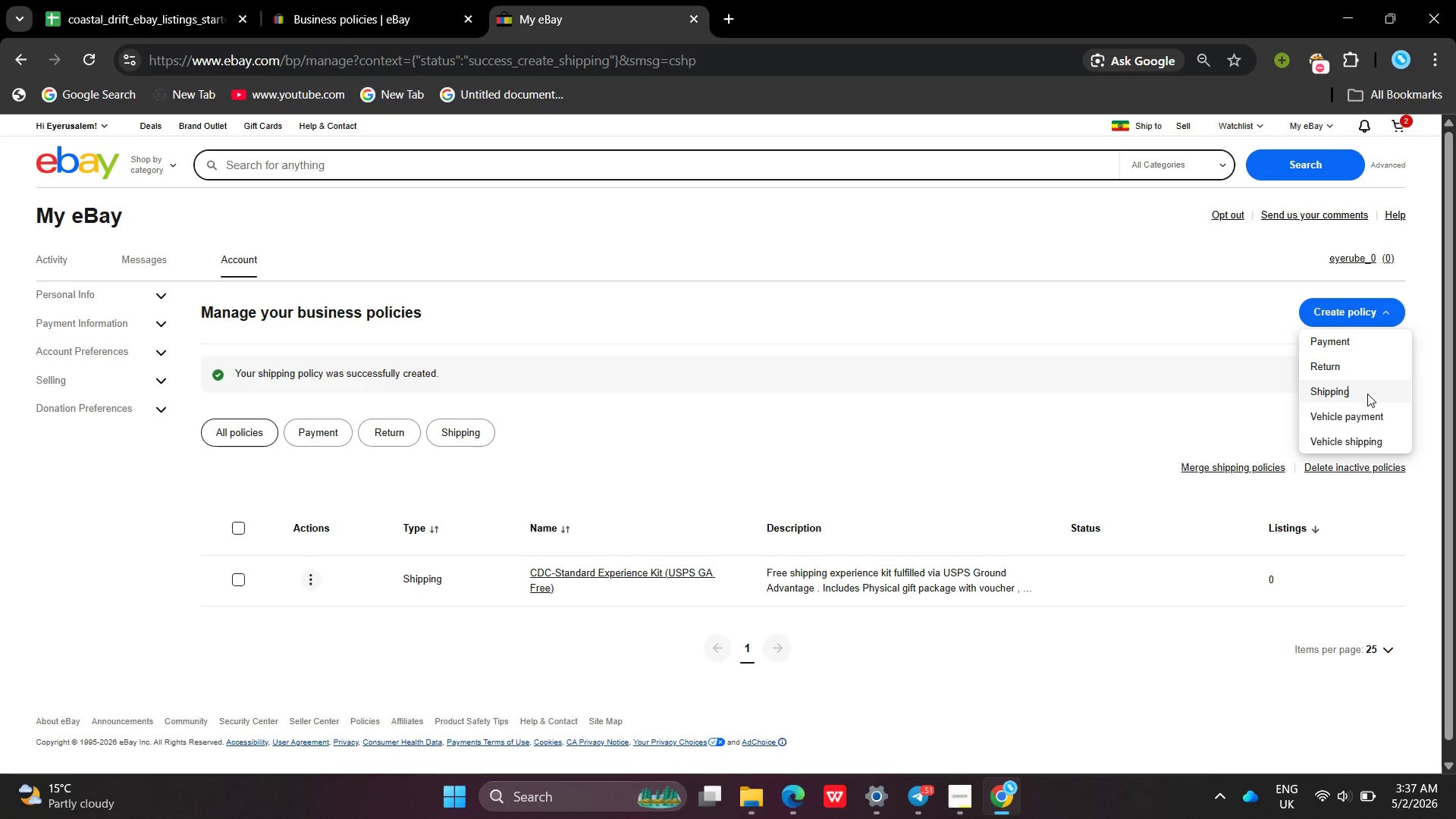 
wait(18.01)
 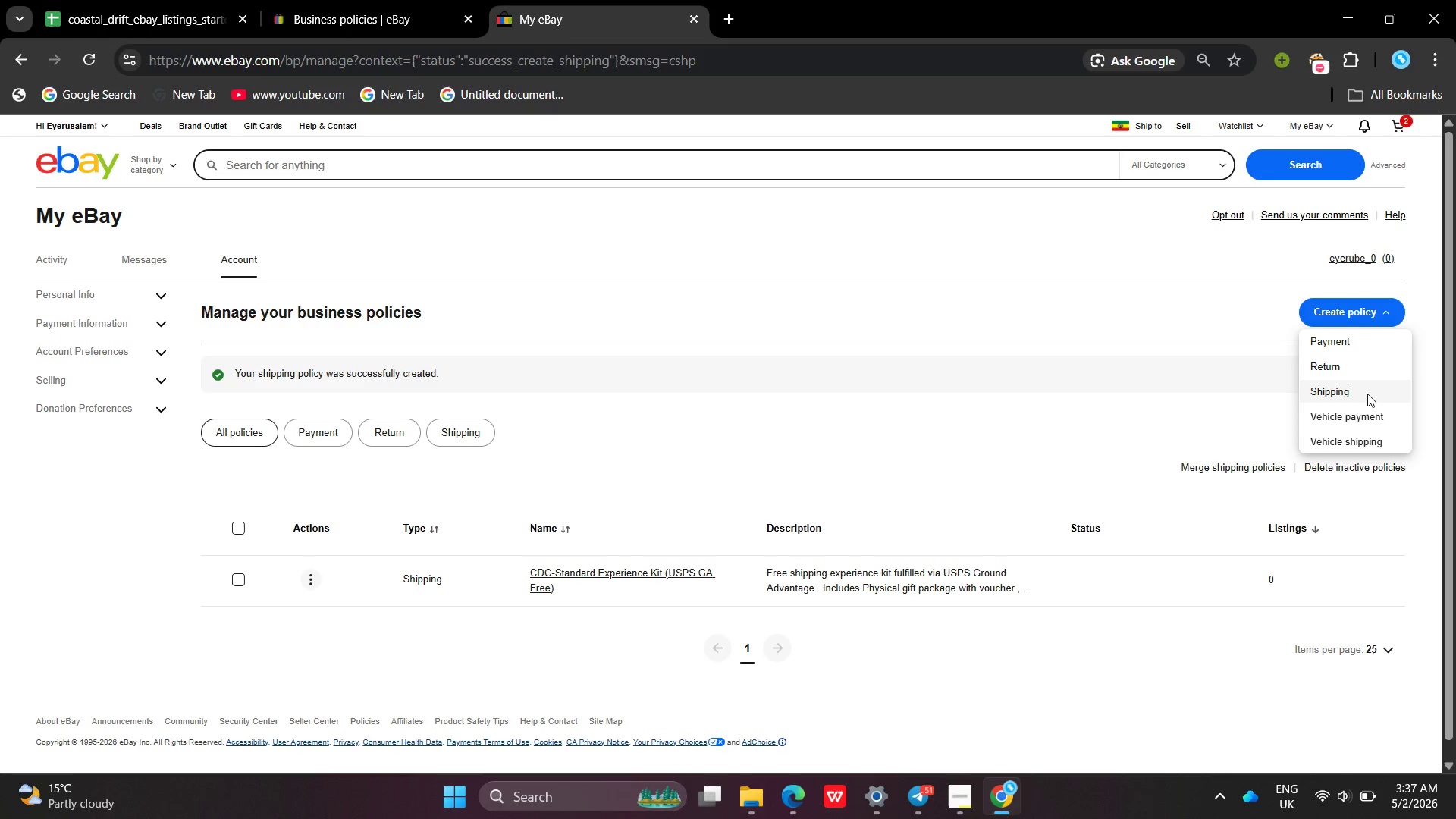 
left_click([1355, 396])
 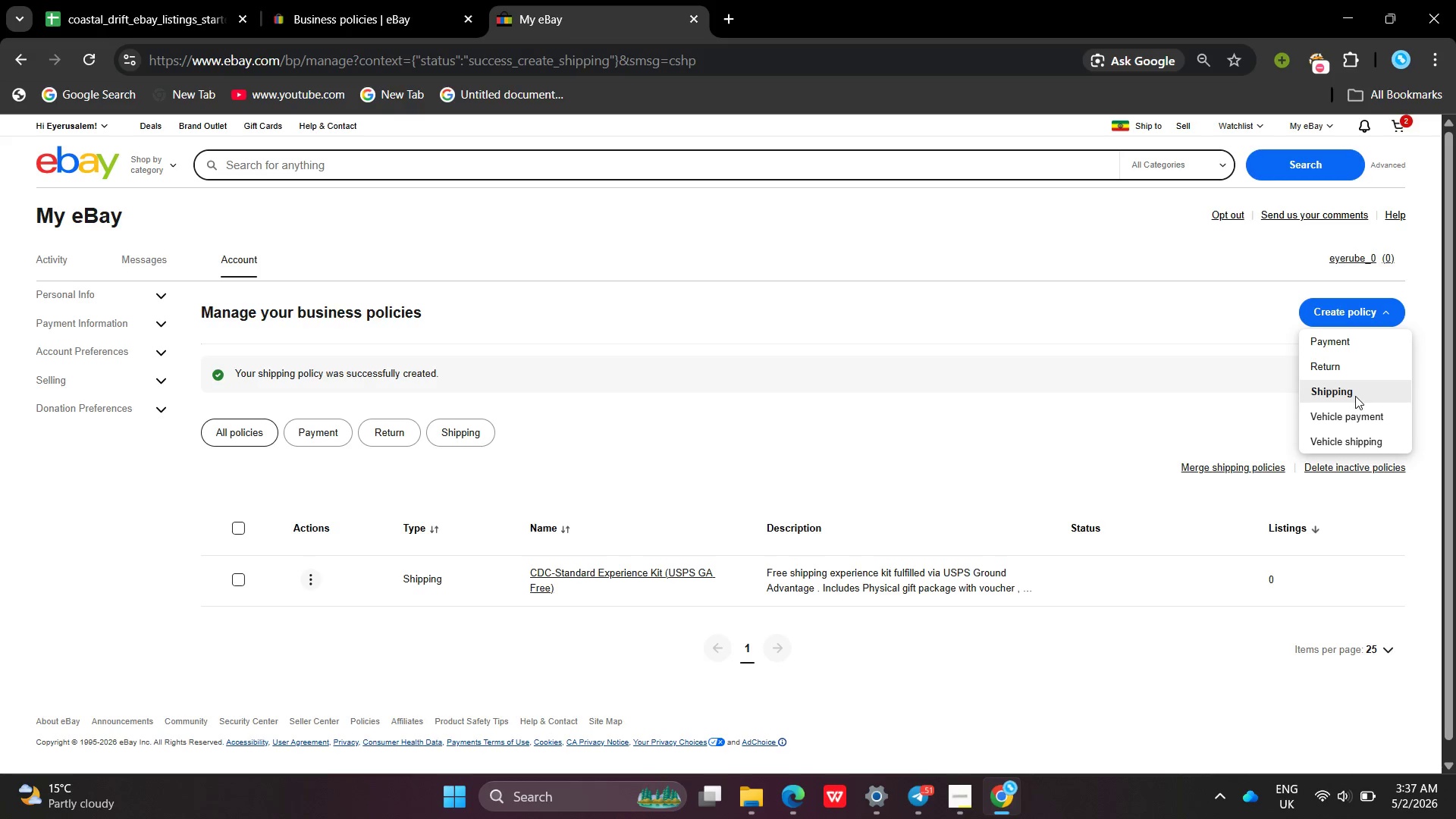 
double_click([1355, 396])
 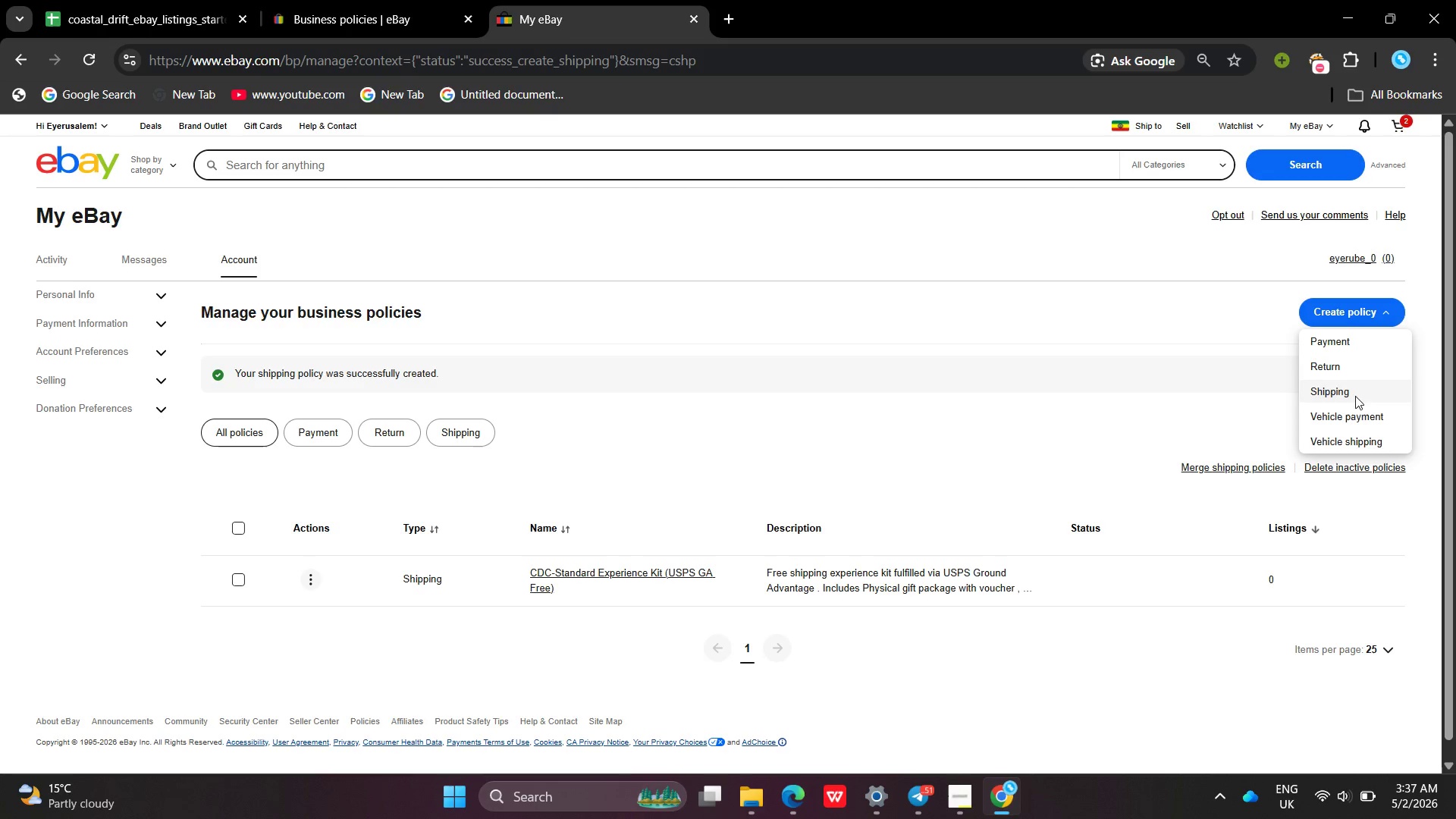 
triple_click([1355, 396])
 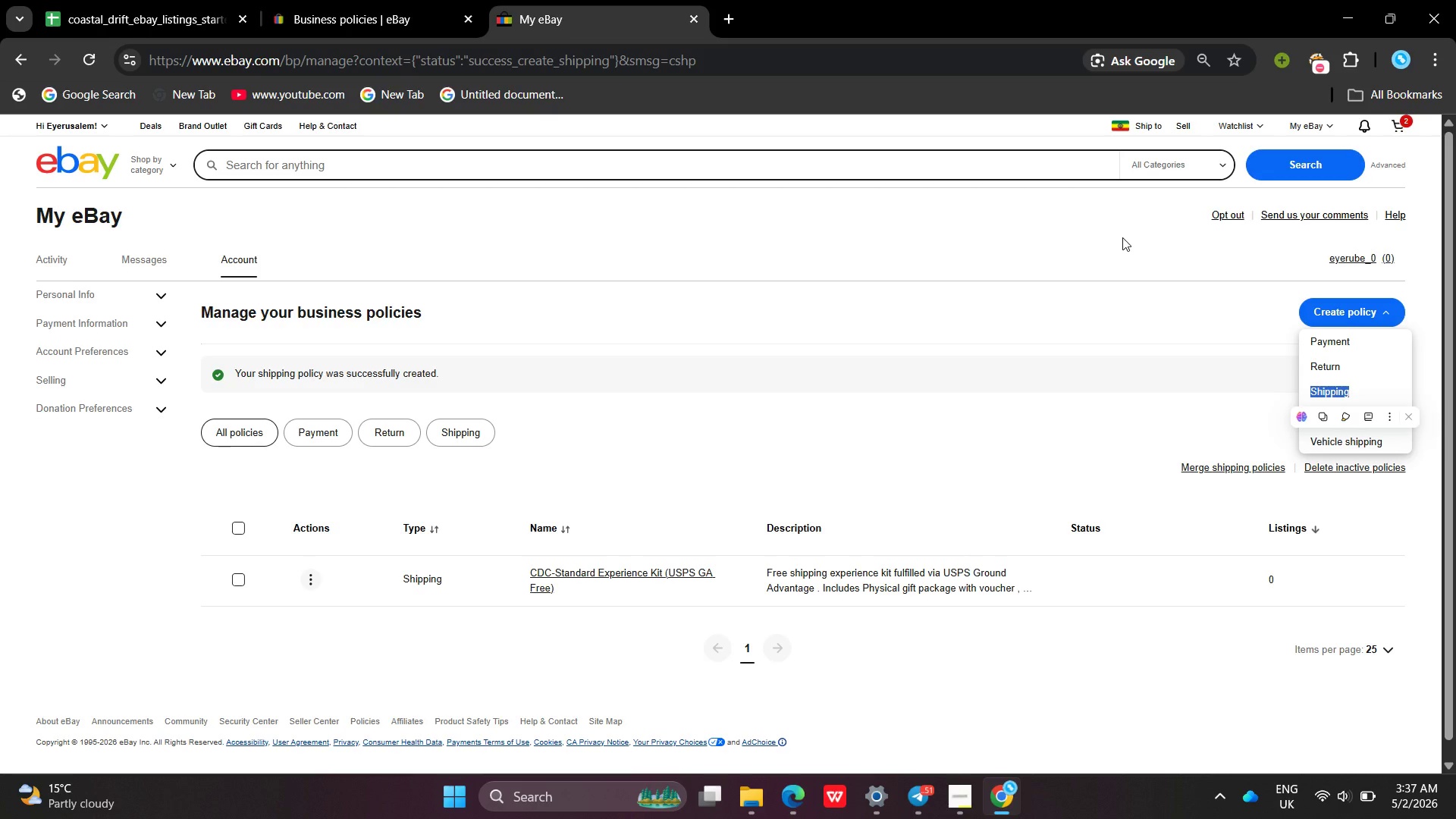 
wait(16.7)
 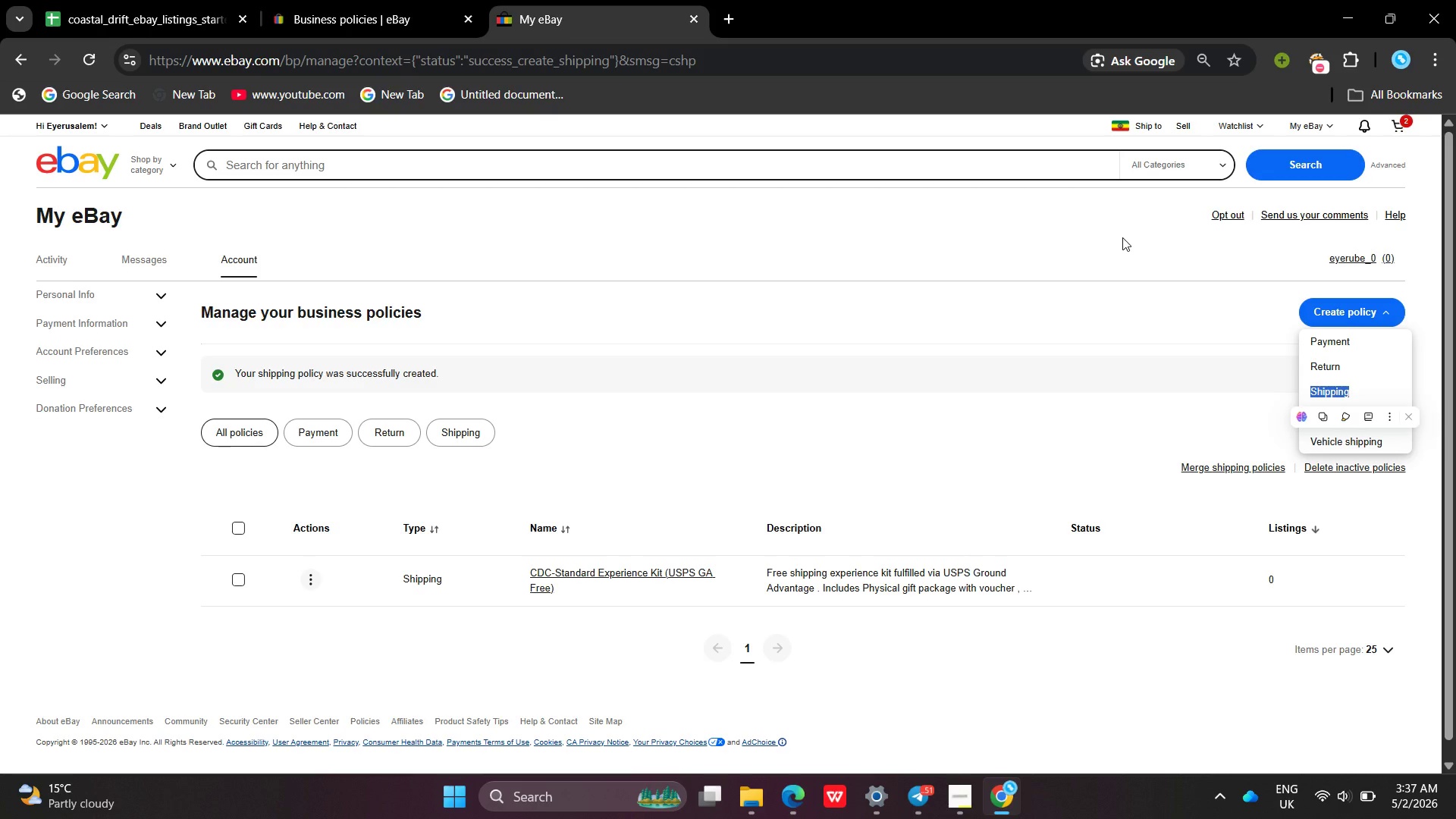 
left_click([1326, 386])
 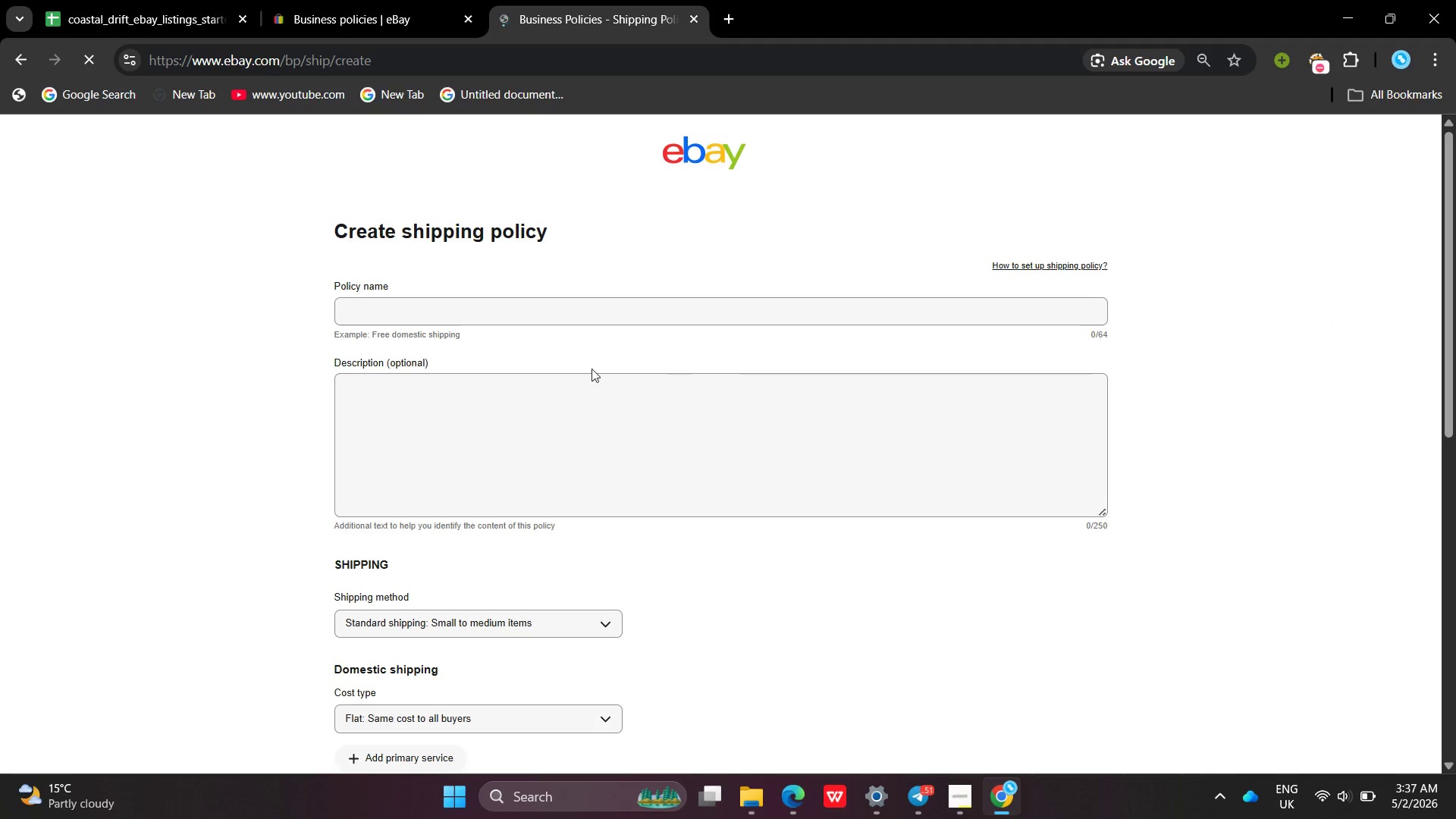 
left_click([485, 302])
 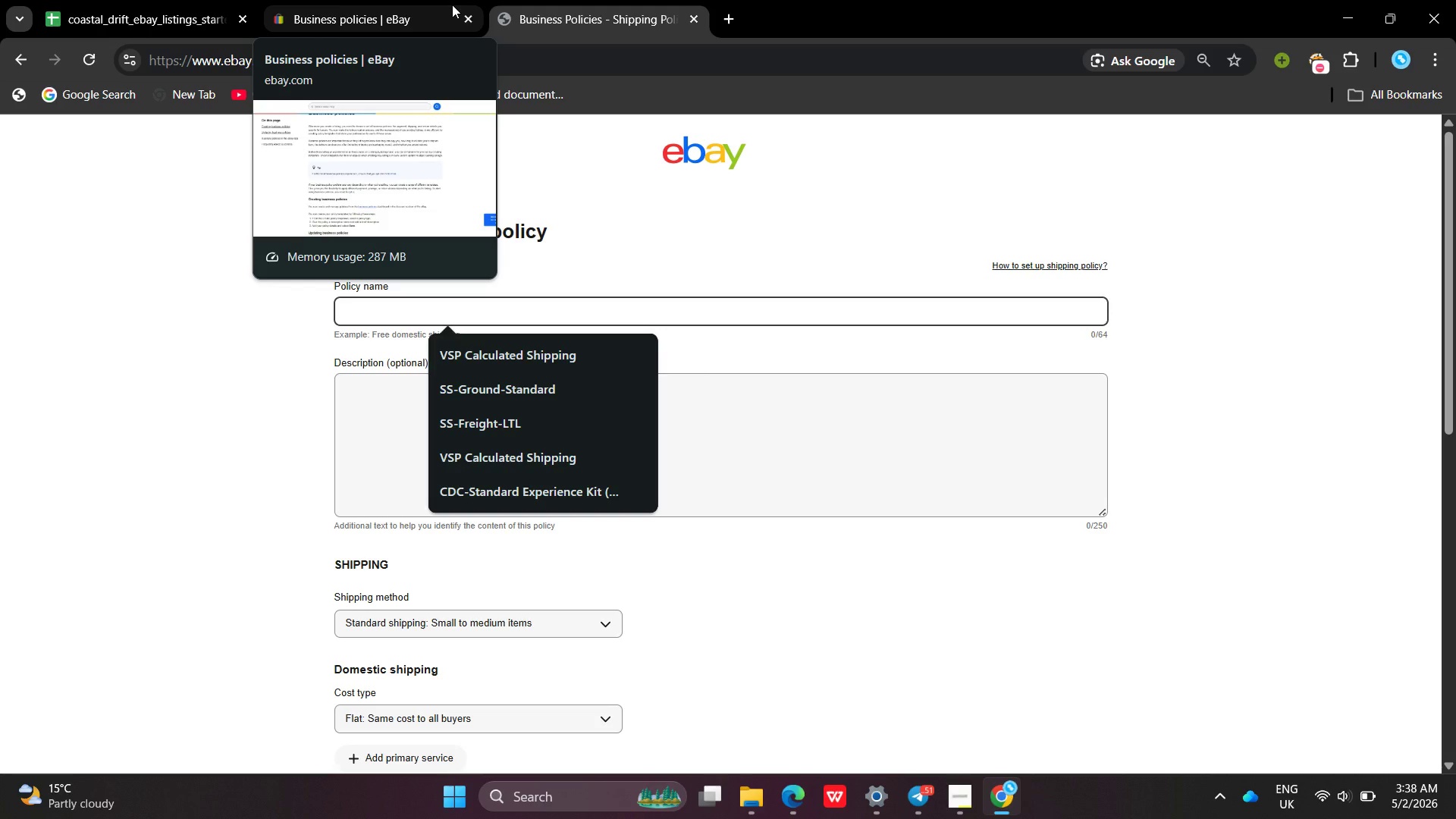 
wait(40.67)
 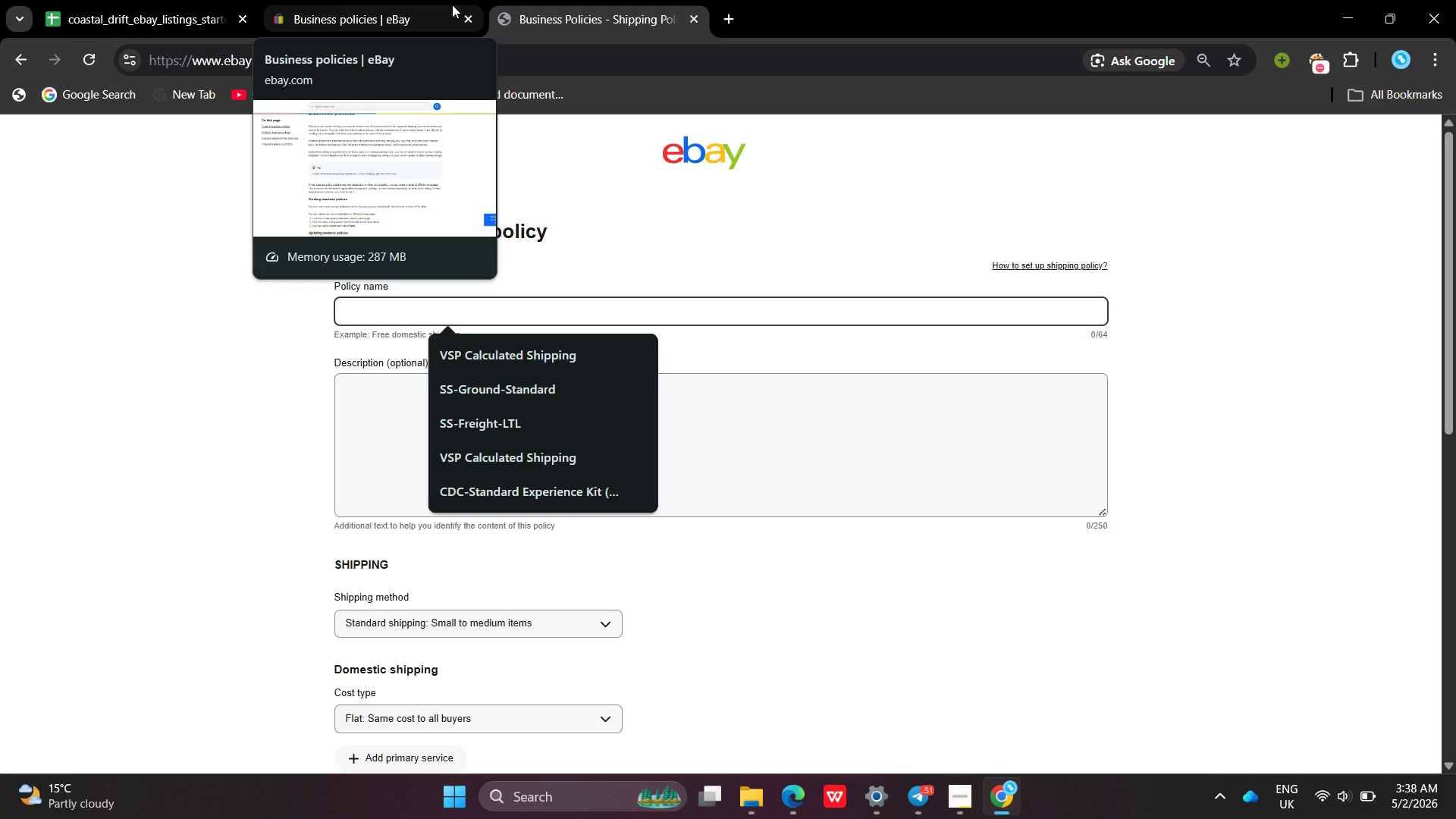 
type(CDC )
 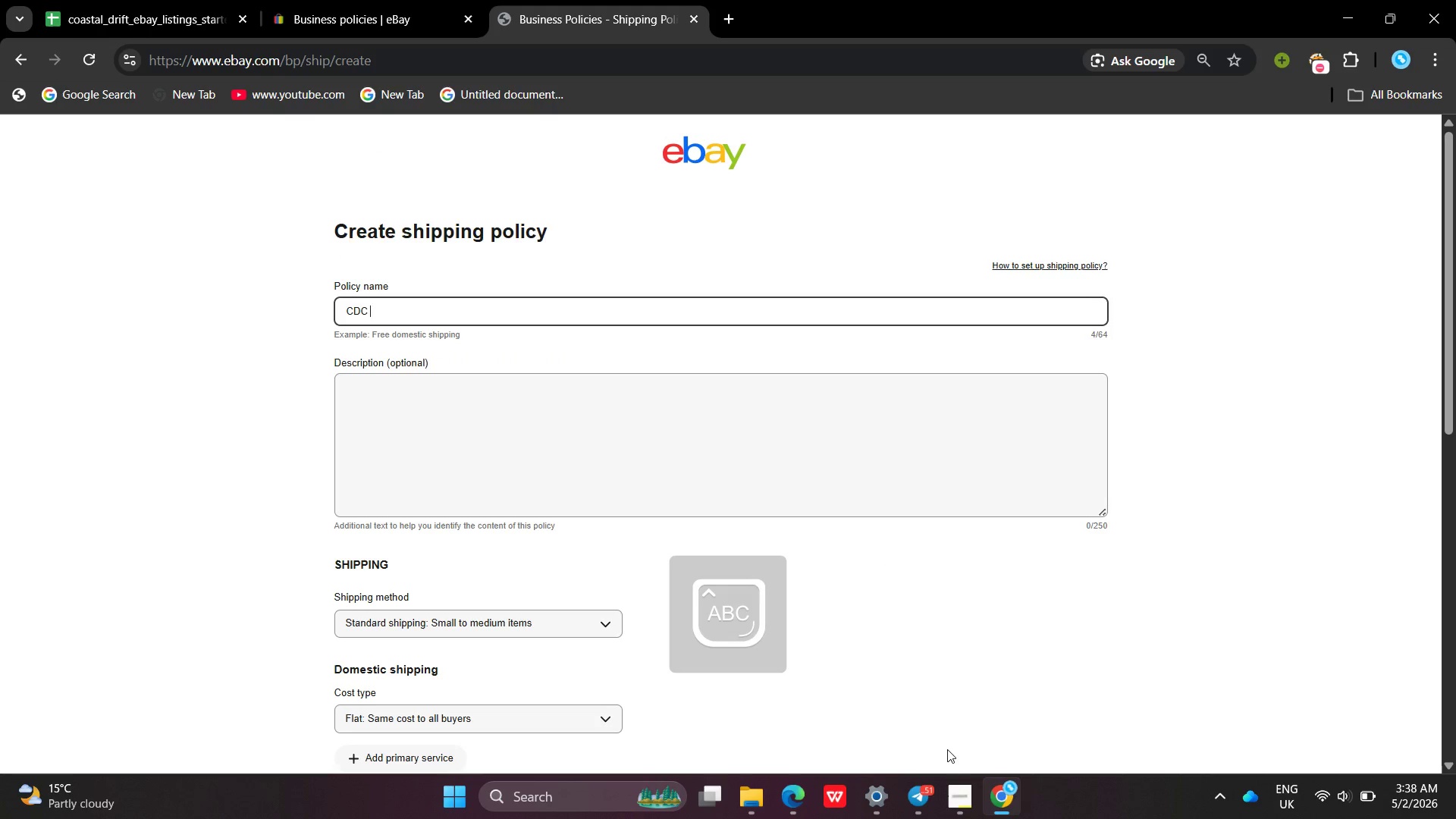 
left_click([946, 806])